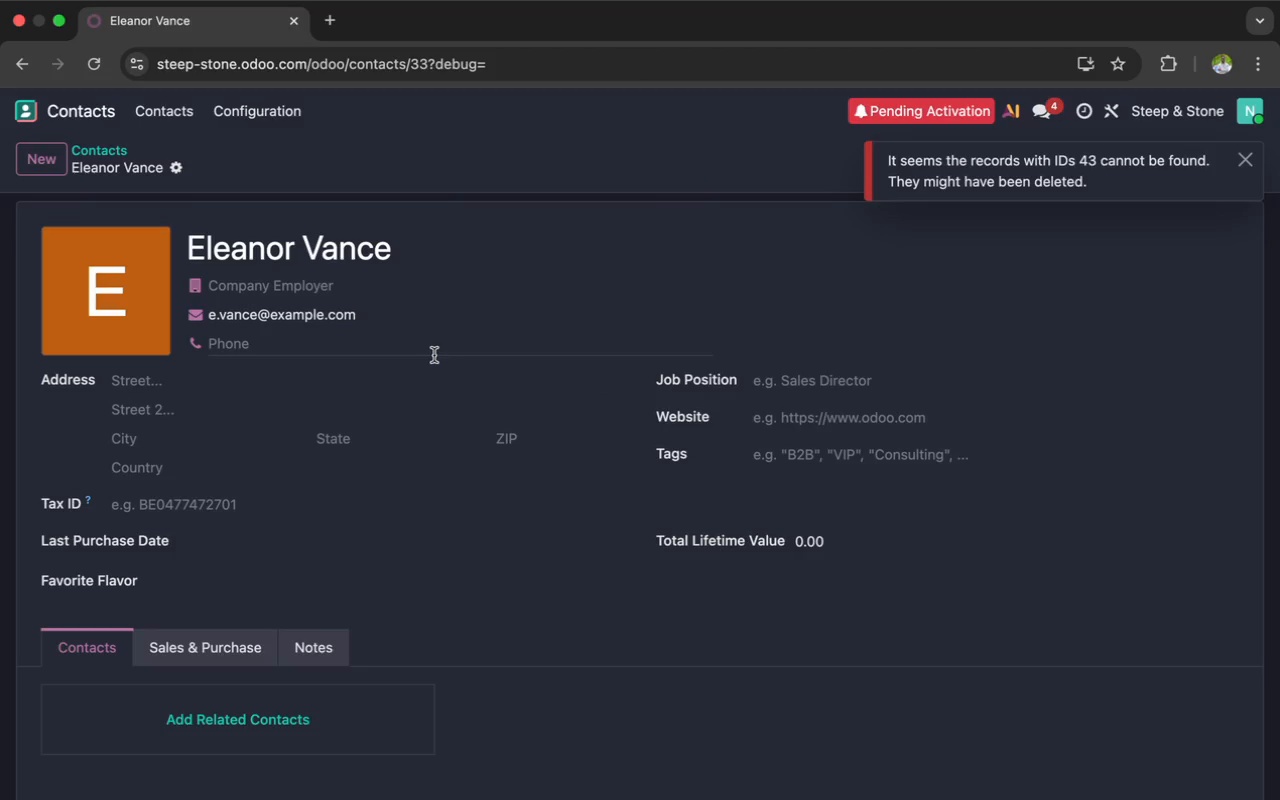 
wait(10.46)
 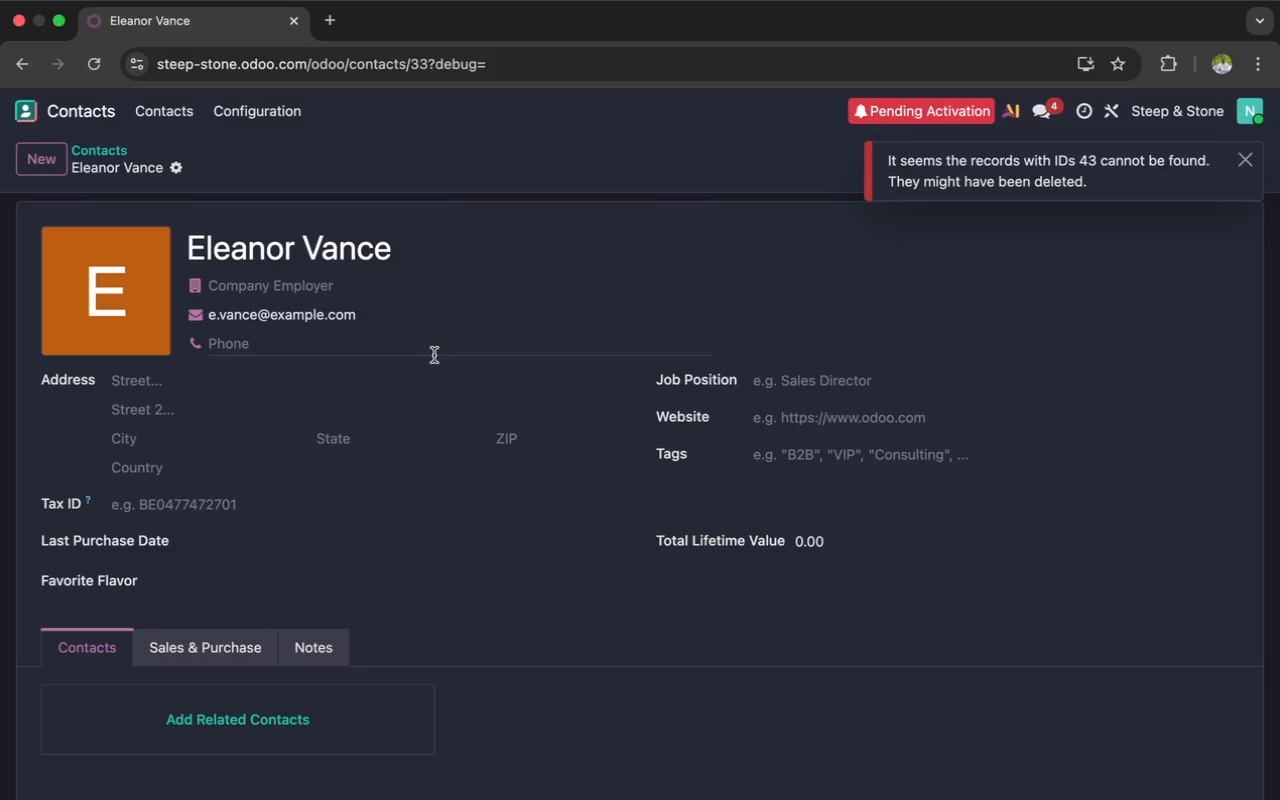 
left_click([1241, 157])
 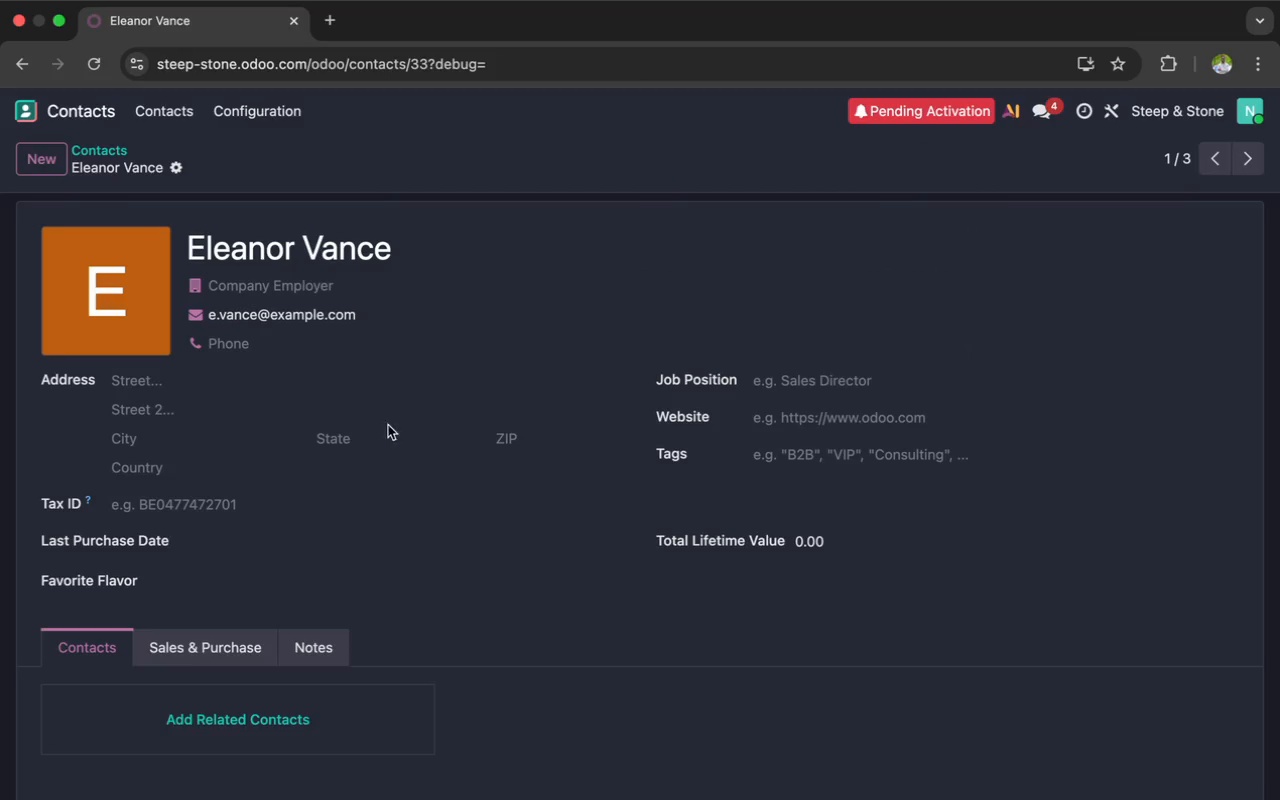 
left_click([175, 165])
 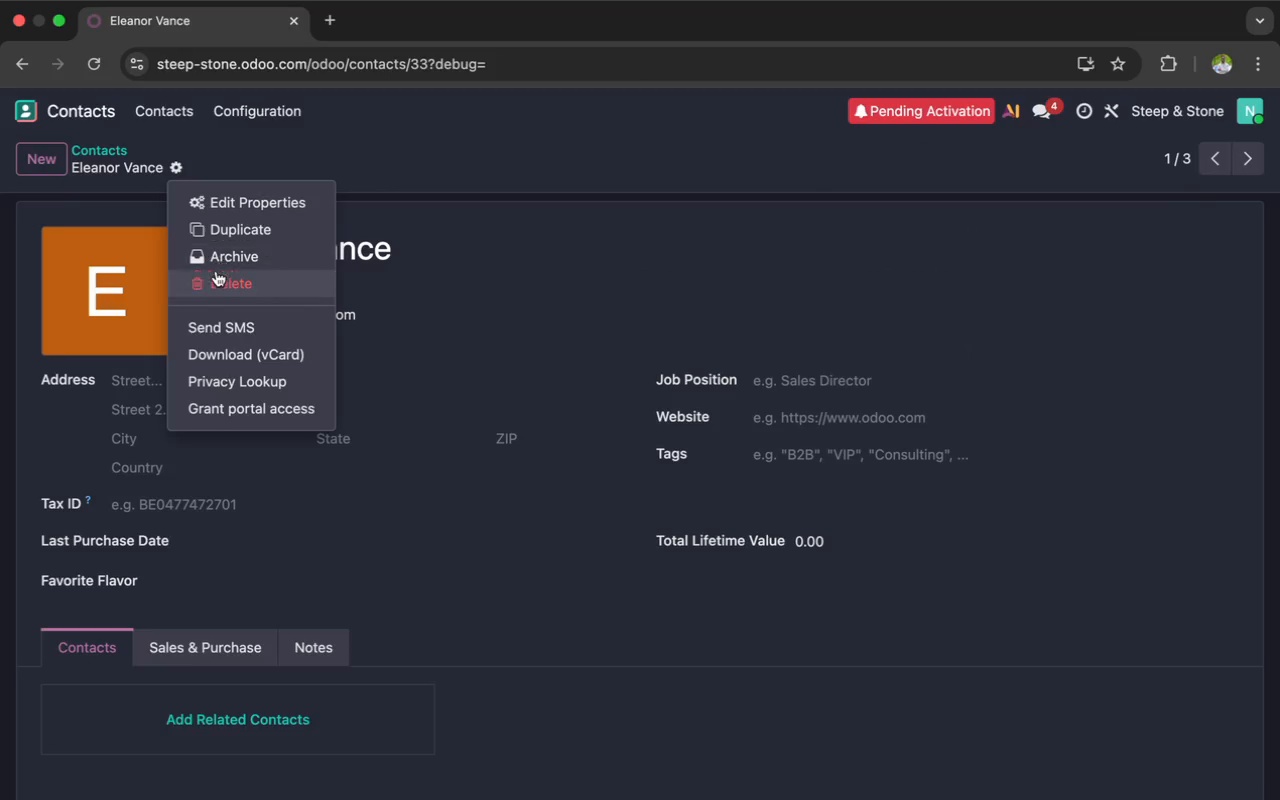 
left_click([214, 273])
 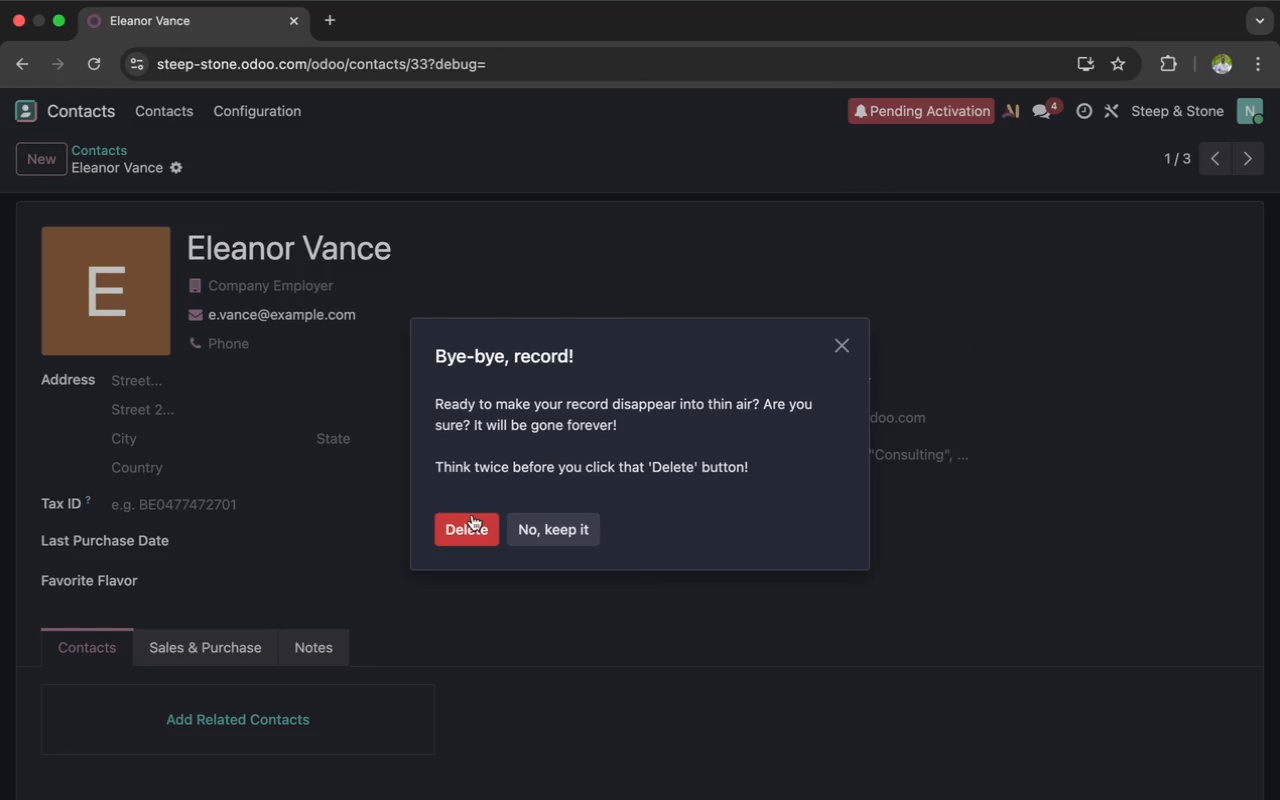 
left_click([471, 520])
 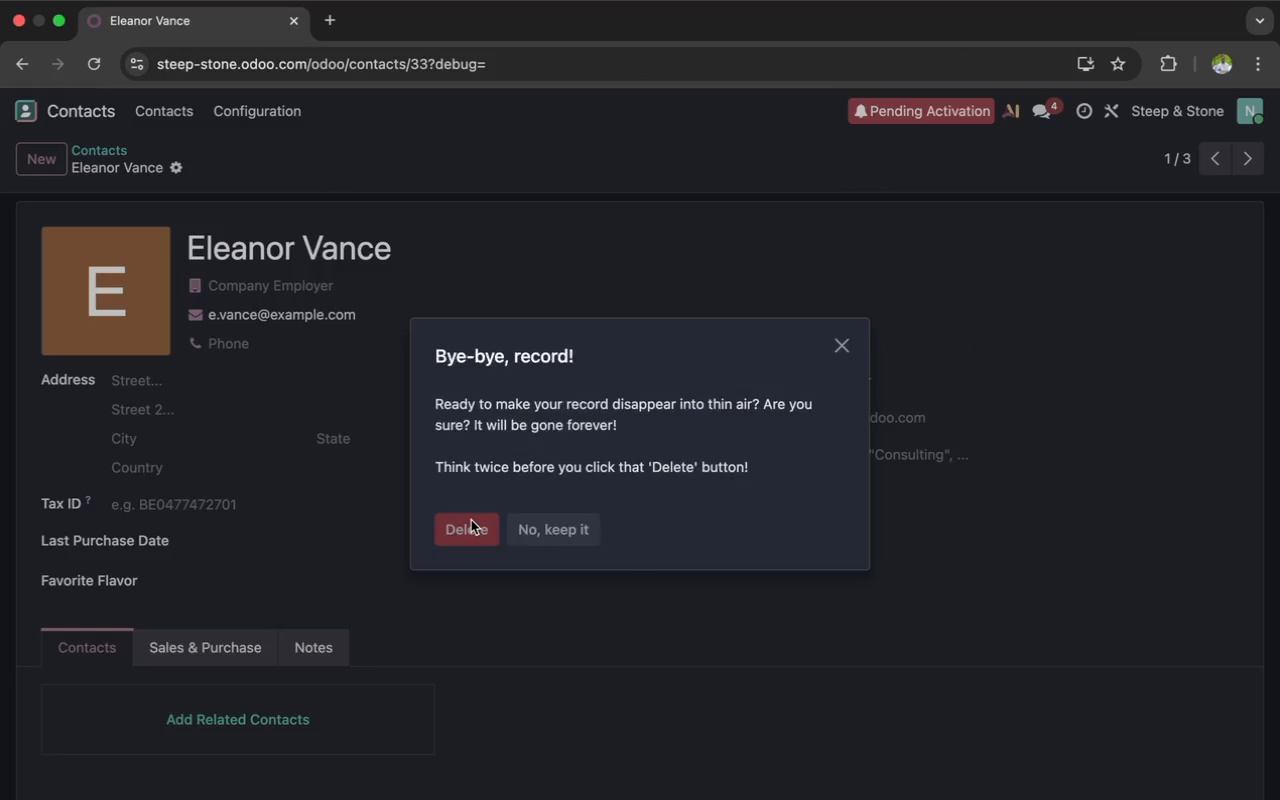 
mouse_move([494, 523])
 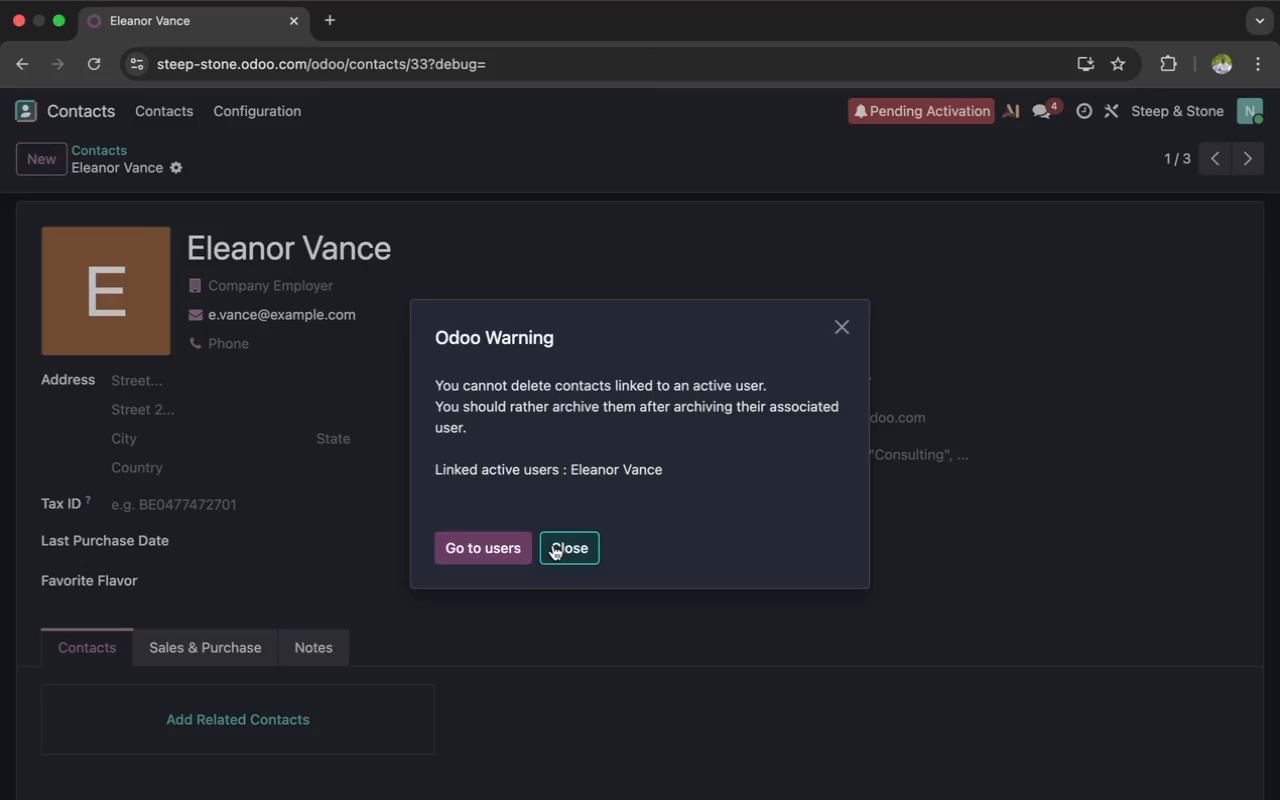 
left_click([553, 545])
 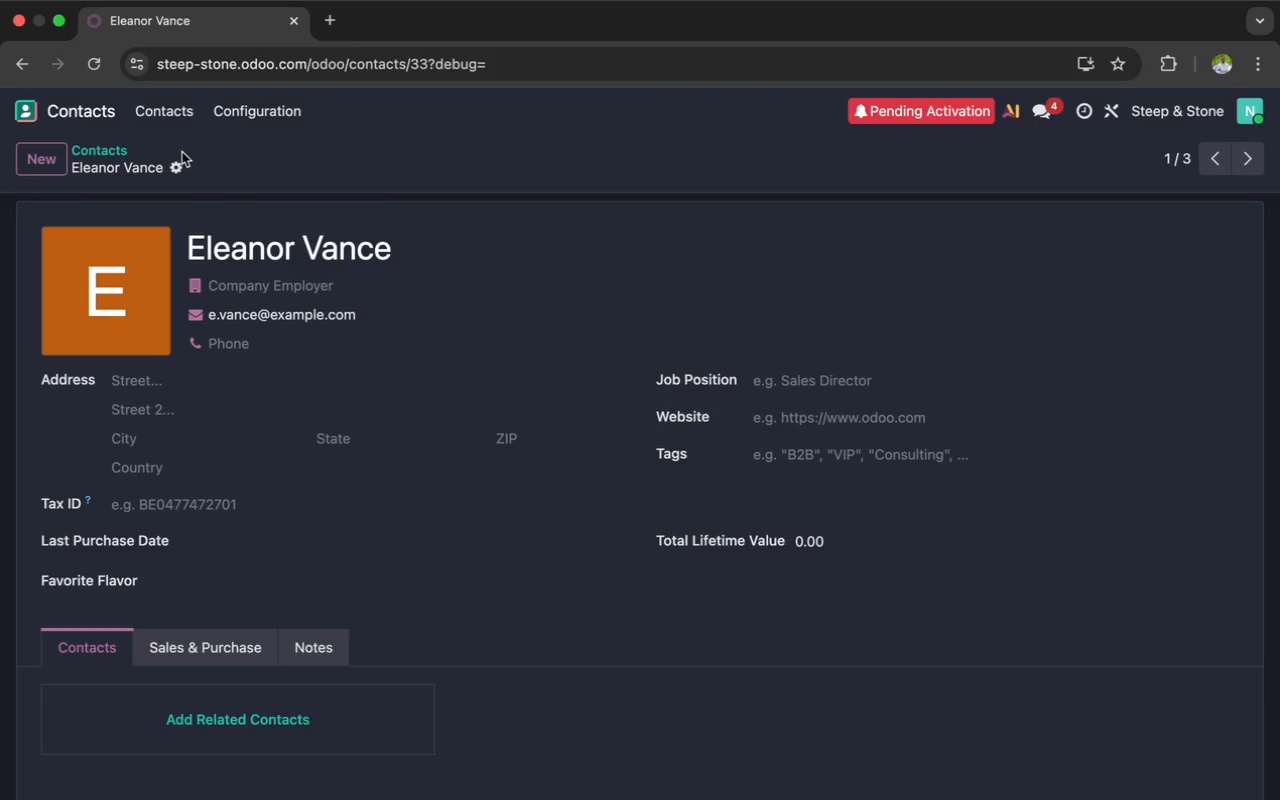 
left_click([176, 161])
 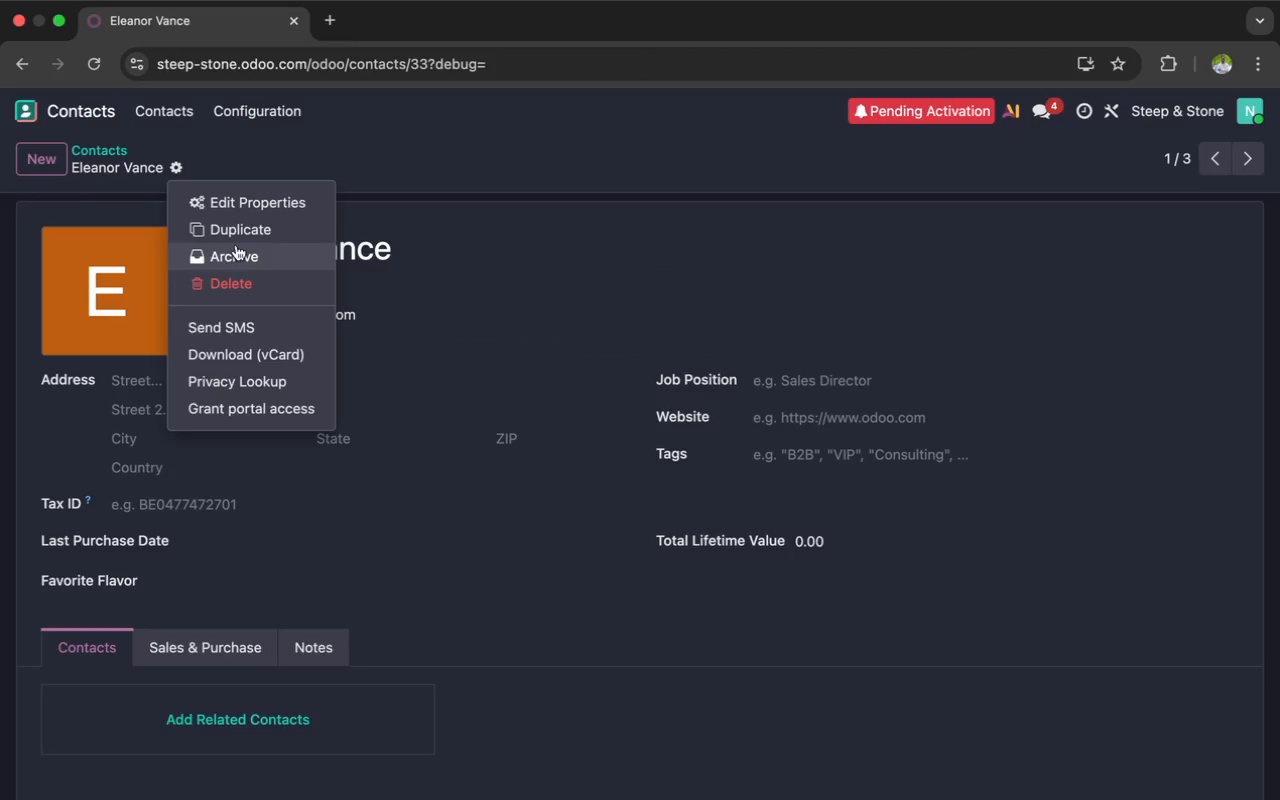 
left_click([236, 250])
 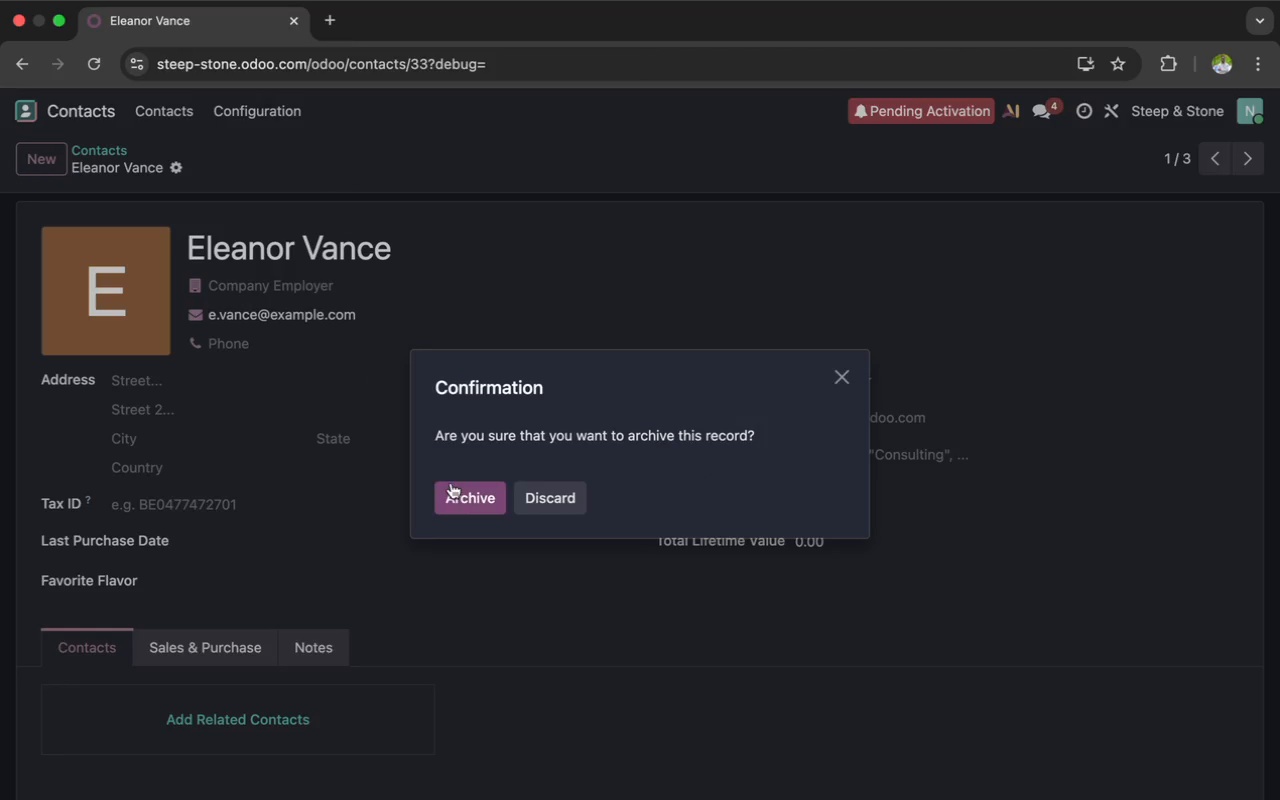 
left_click([462, 496])
 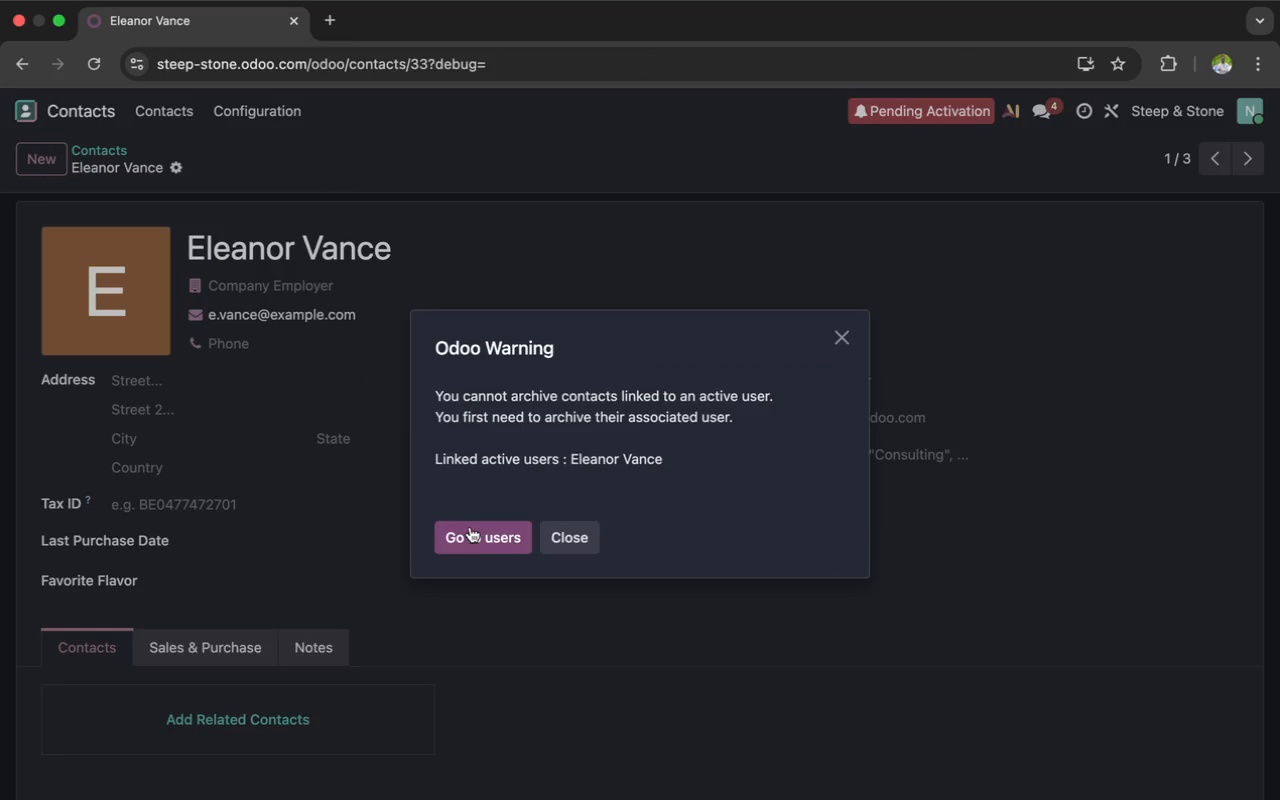 
left_click([470, 528])
 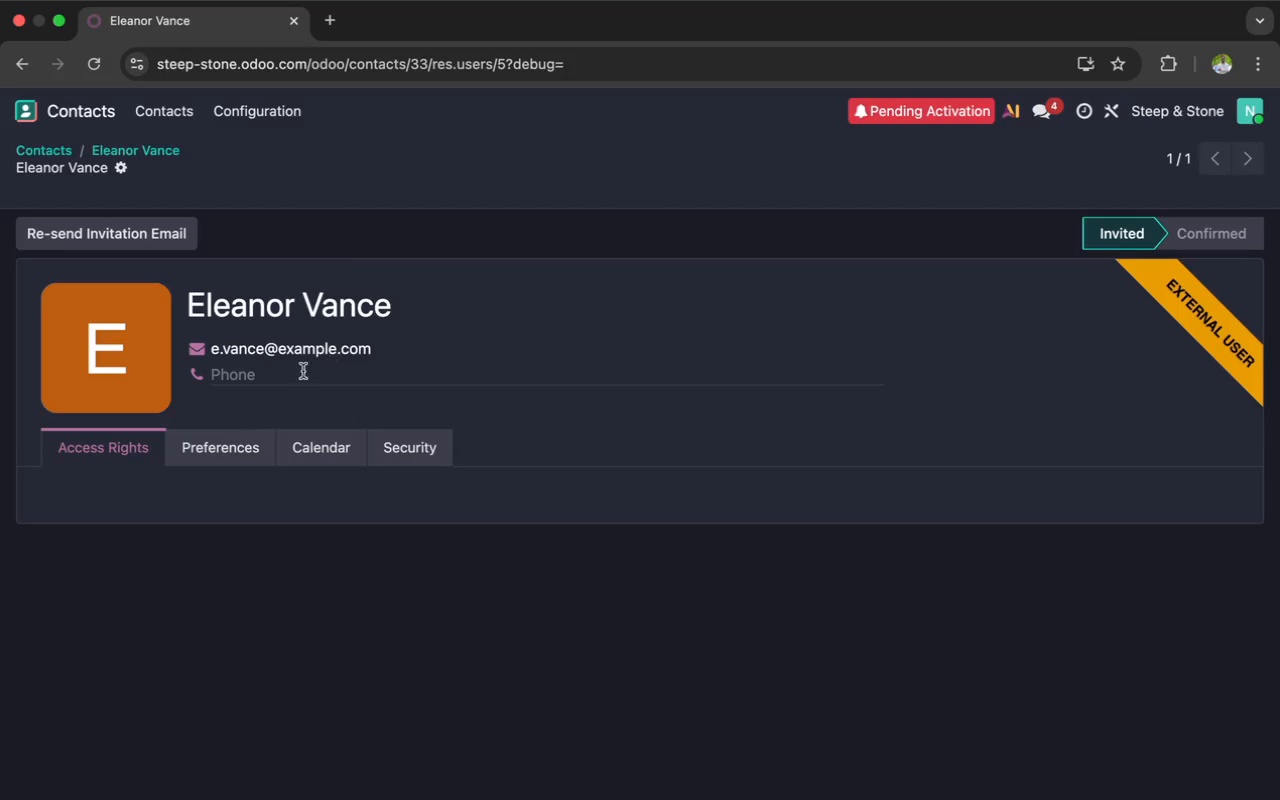 
scroll: coordinate [289, 370], scroll_direction: down, amount: 2.0
 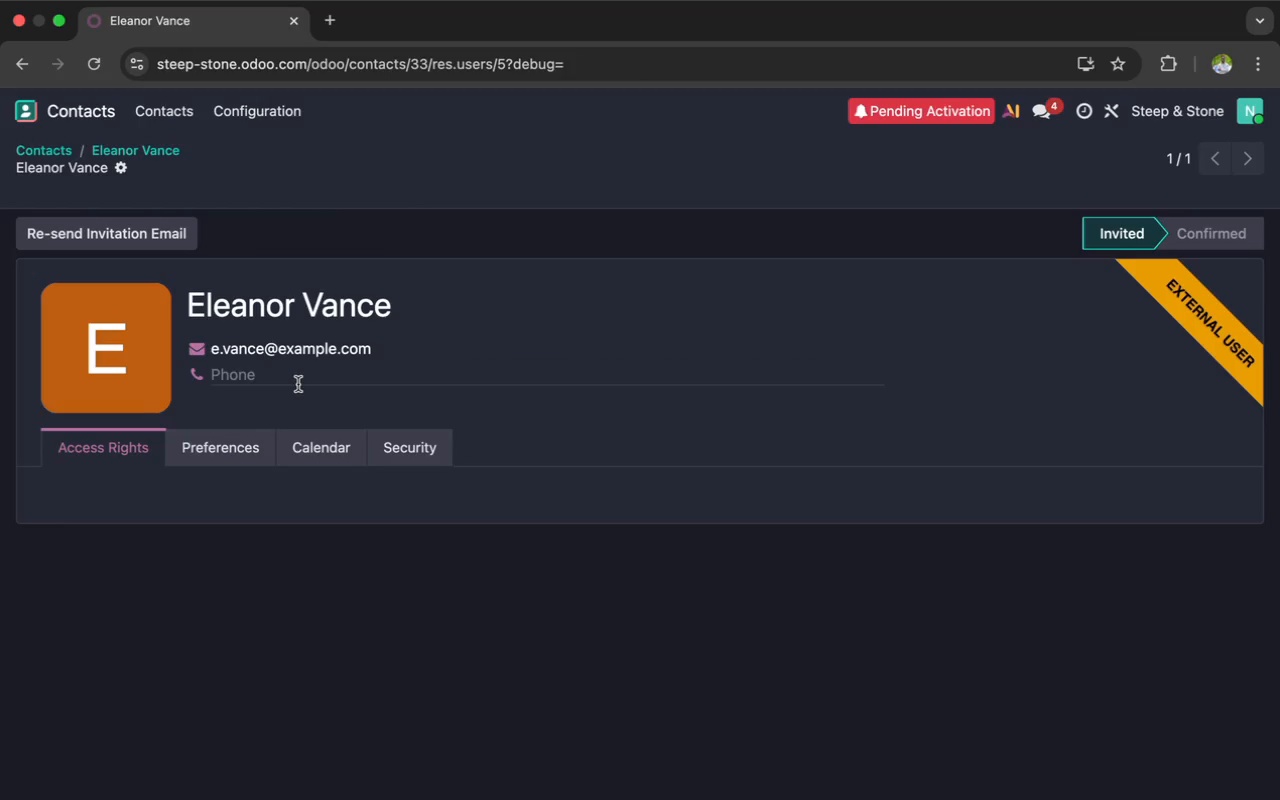 
wait(13.66)
 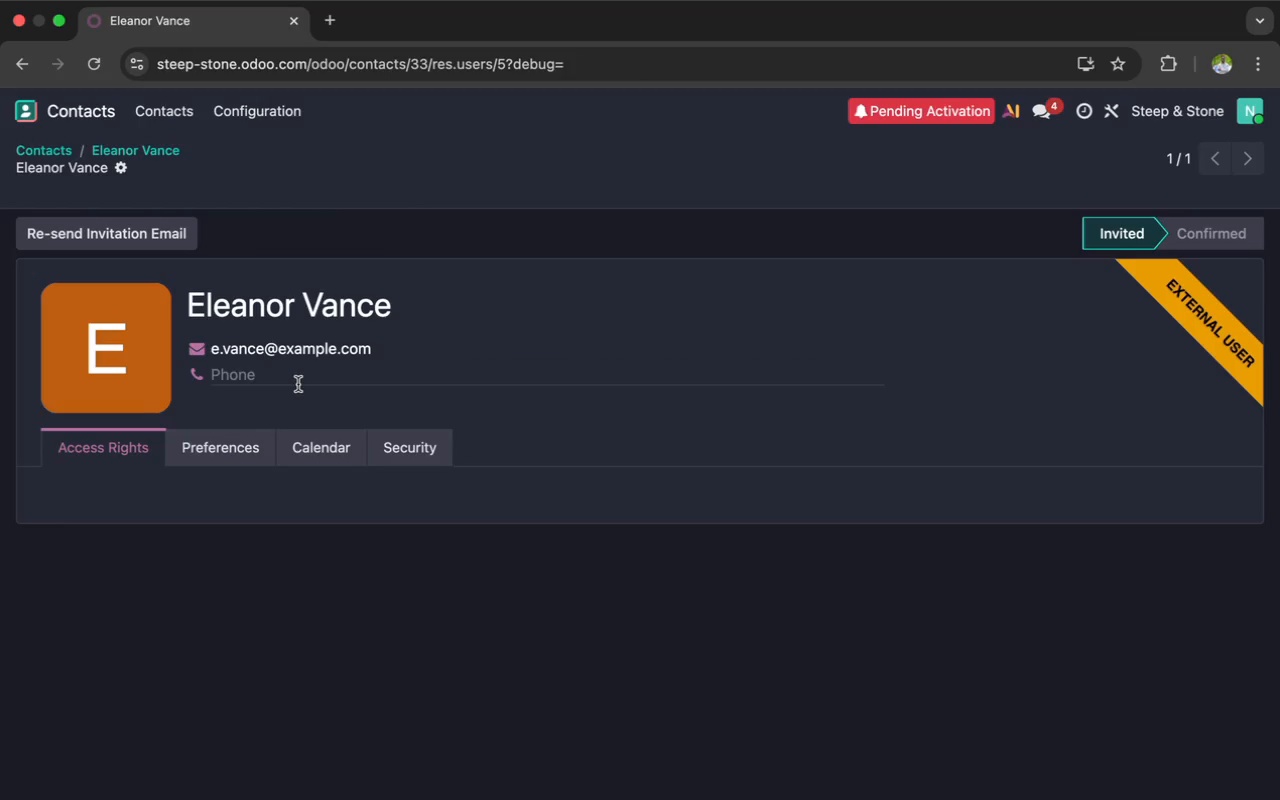 
left_click([118, 168])
 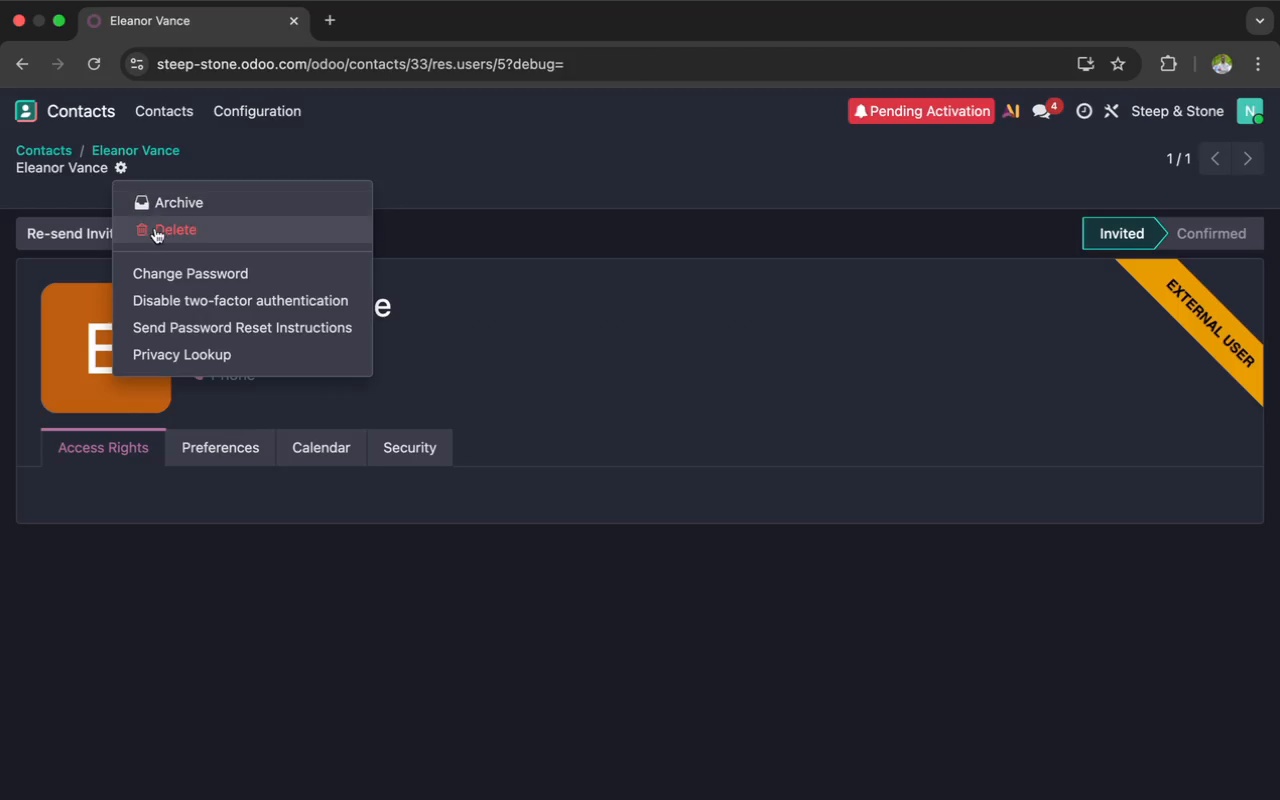 
left_click([156, 229])
 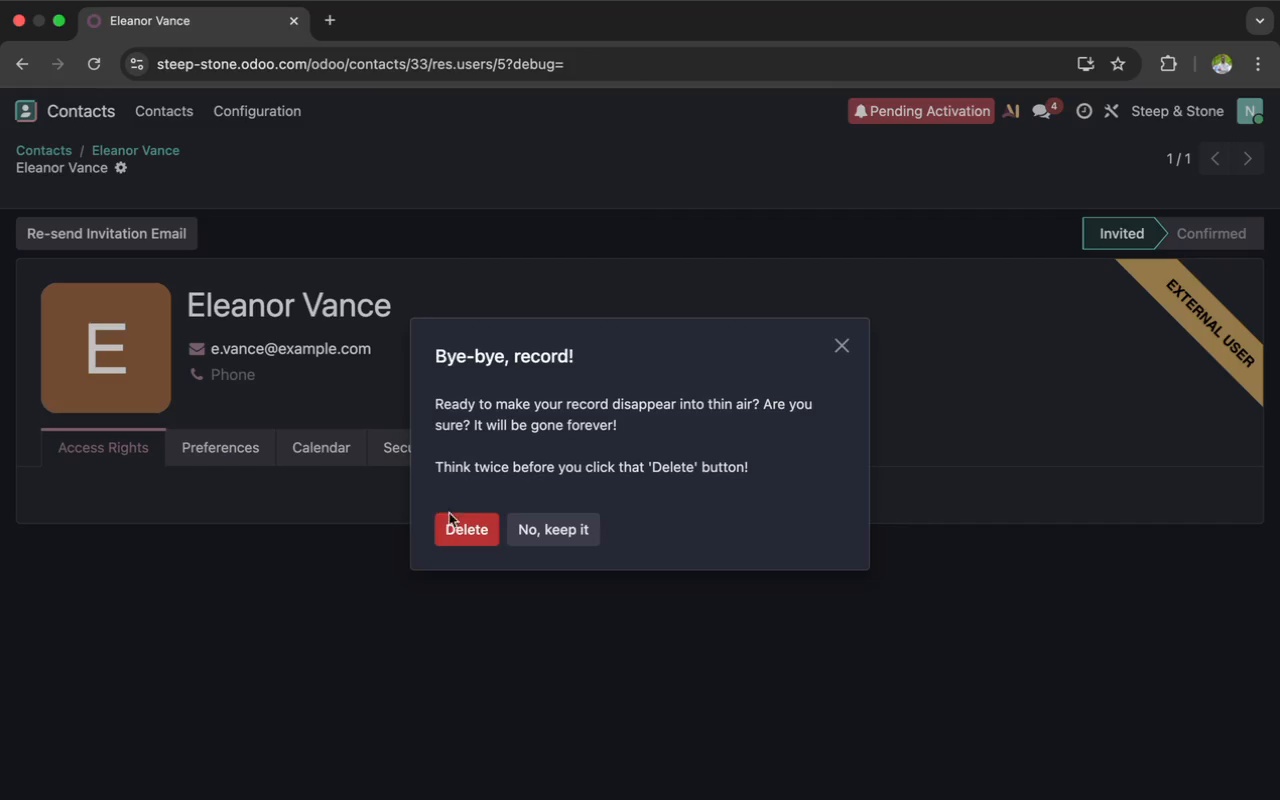 
left_click([456, 526])
 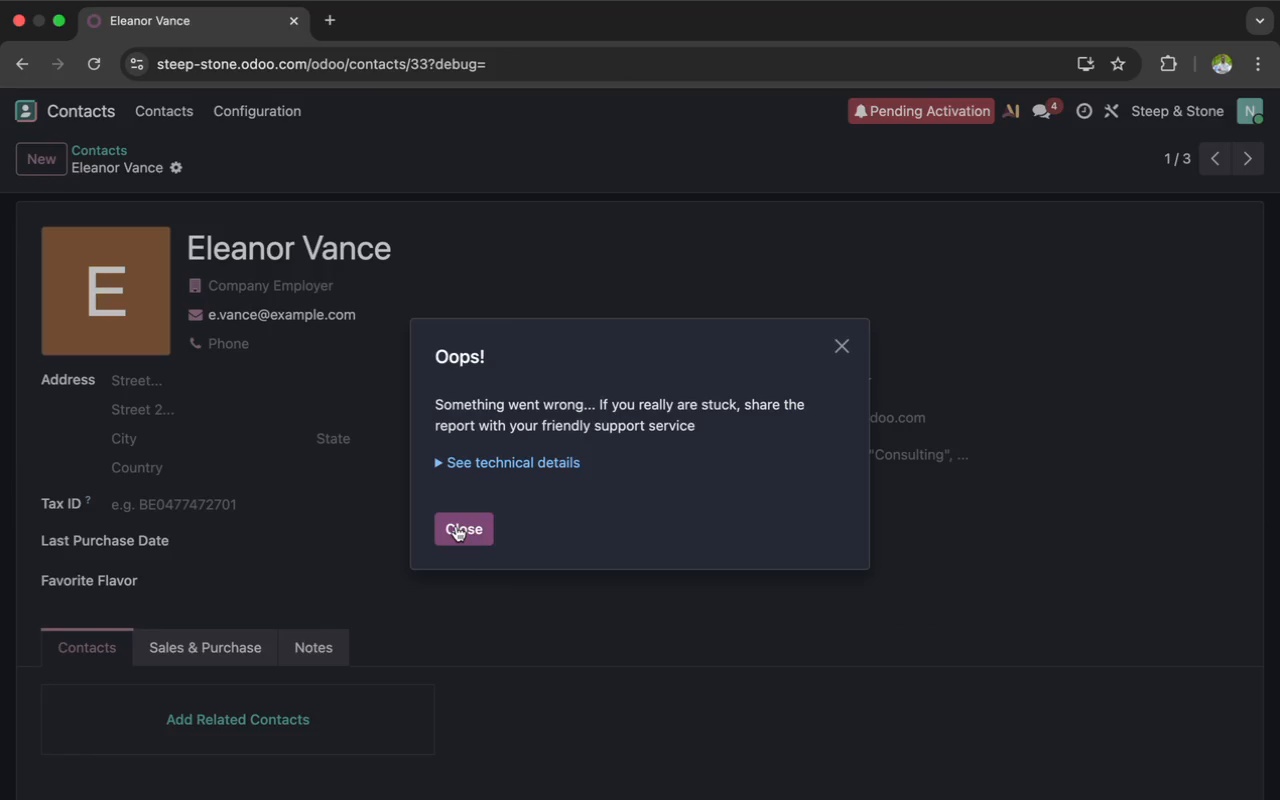 
left_click([456, 527])
 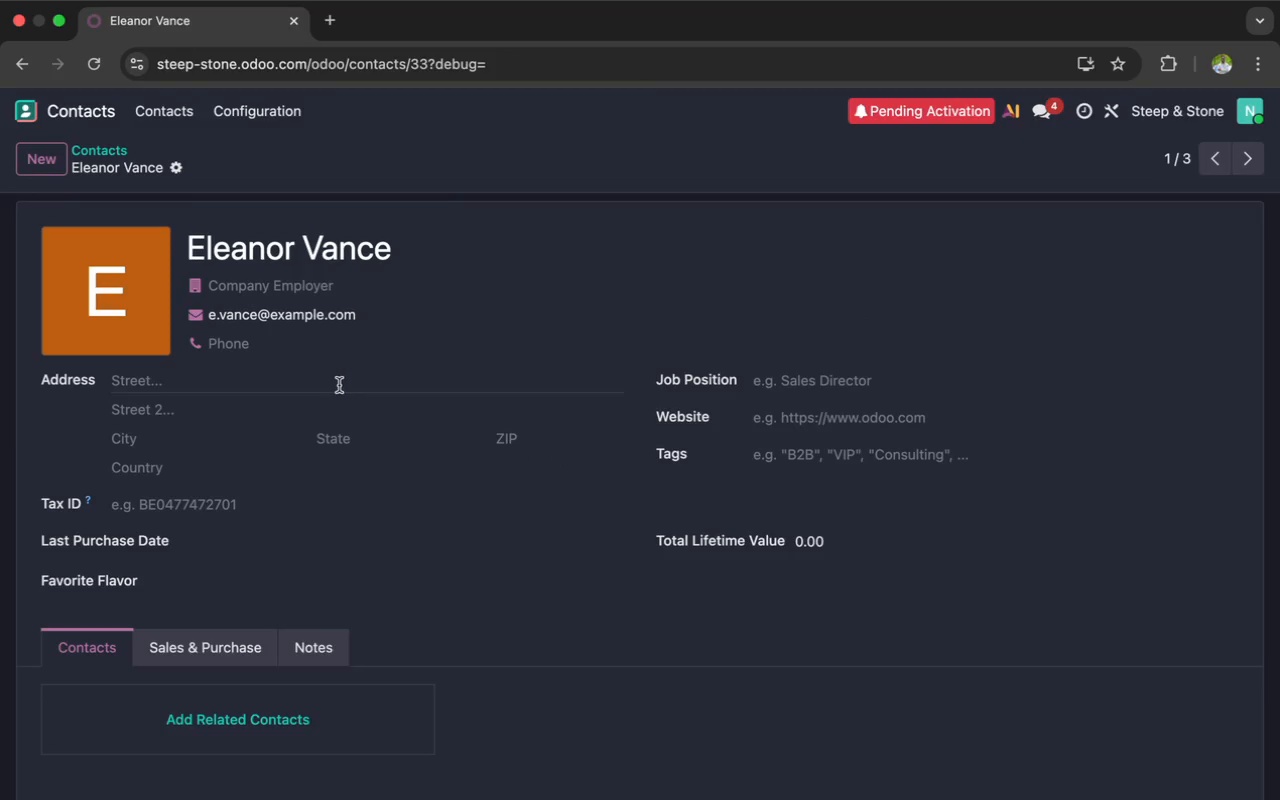 
scroll: coordinate [343, 385], scroll_direction: up, amount: 34.0
 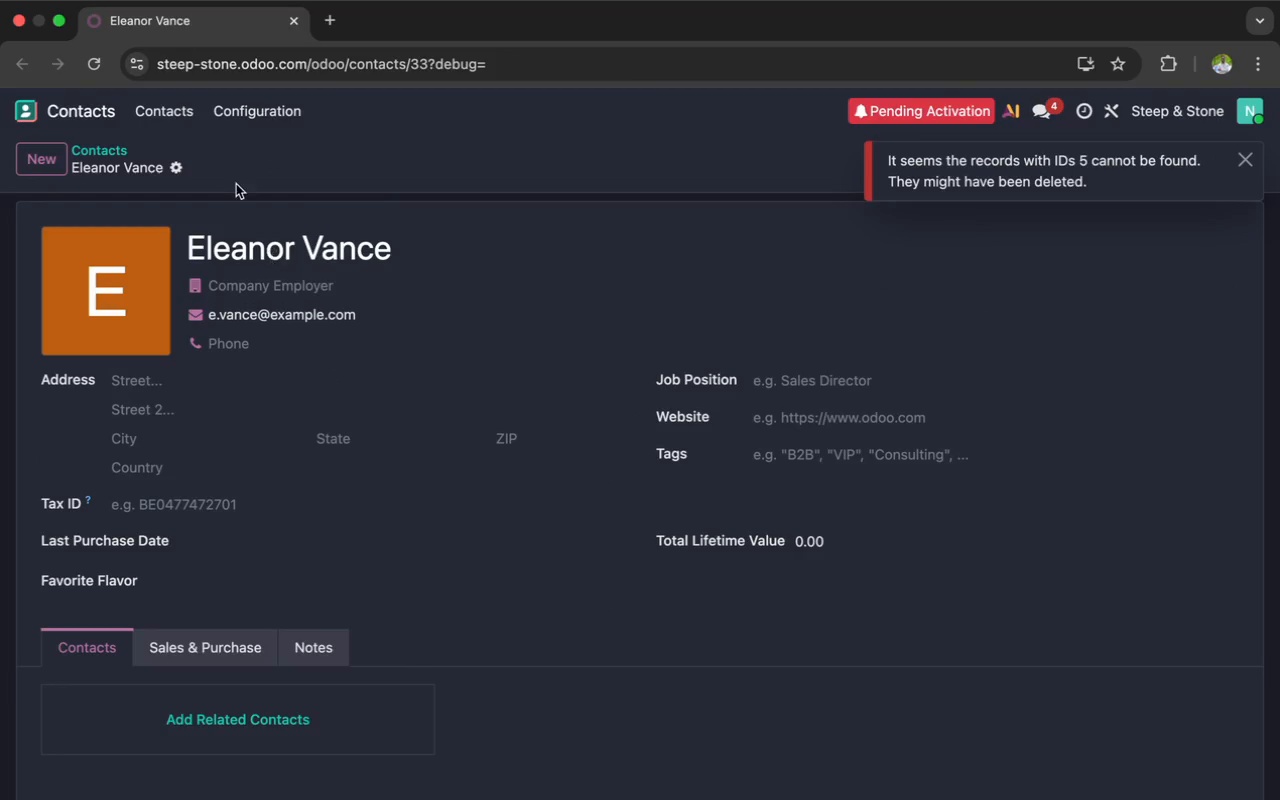 
left_click([179, 116])
 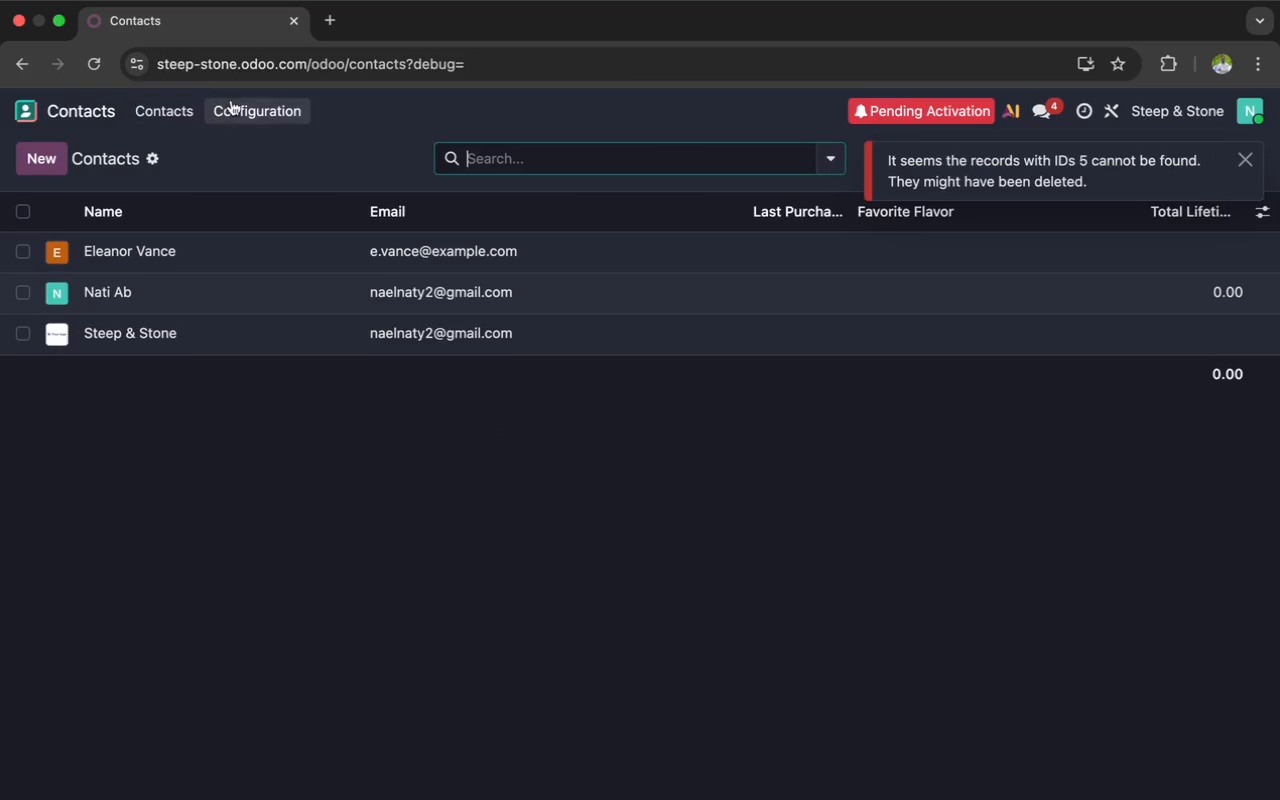 
wait(5.71)
 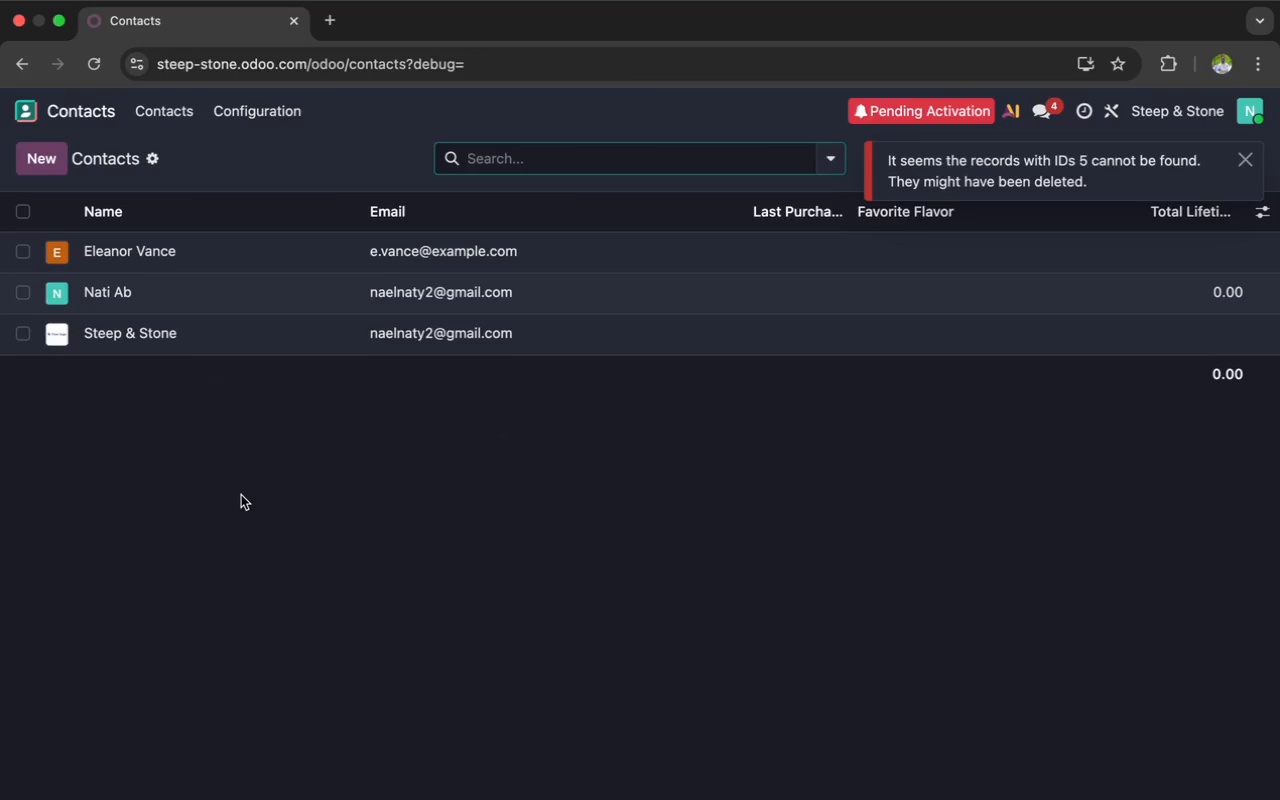 
left_click([152, 161])
 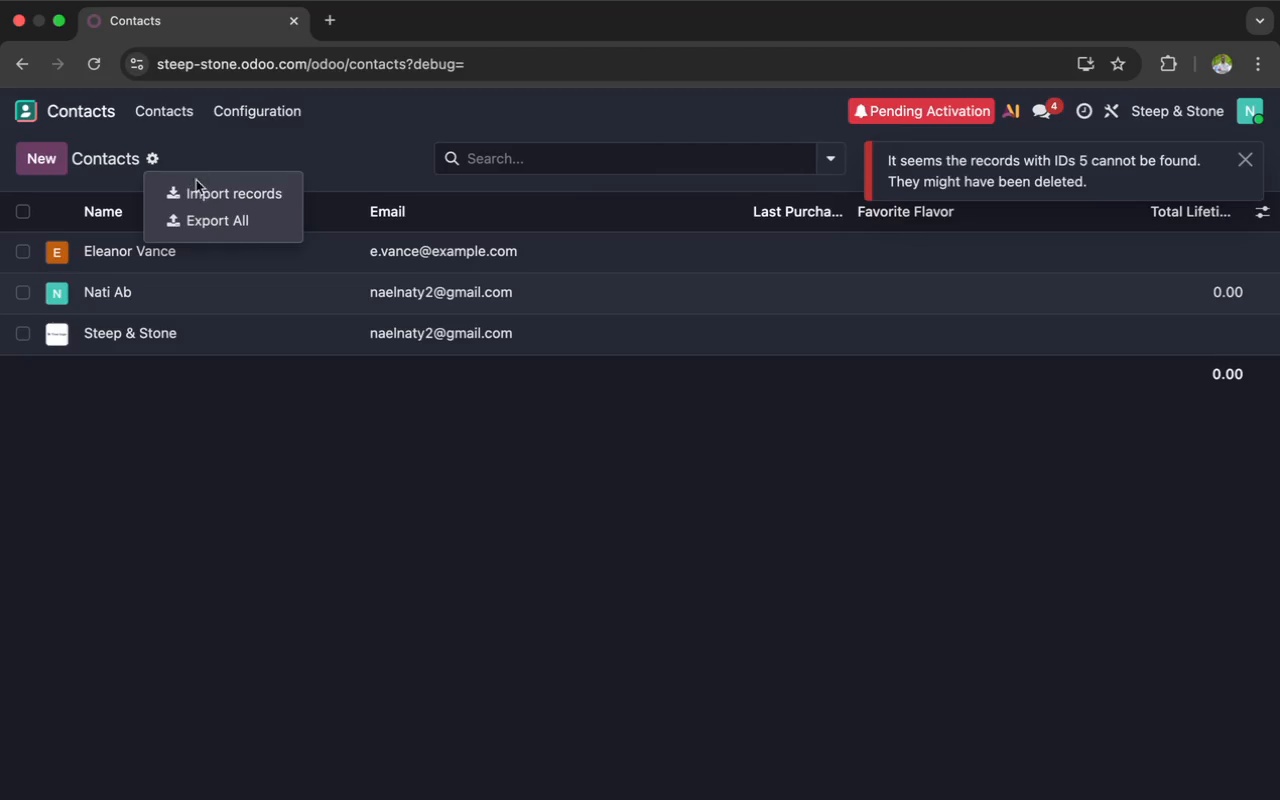 
left_click([201, 191])
 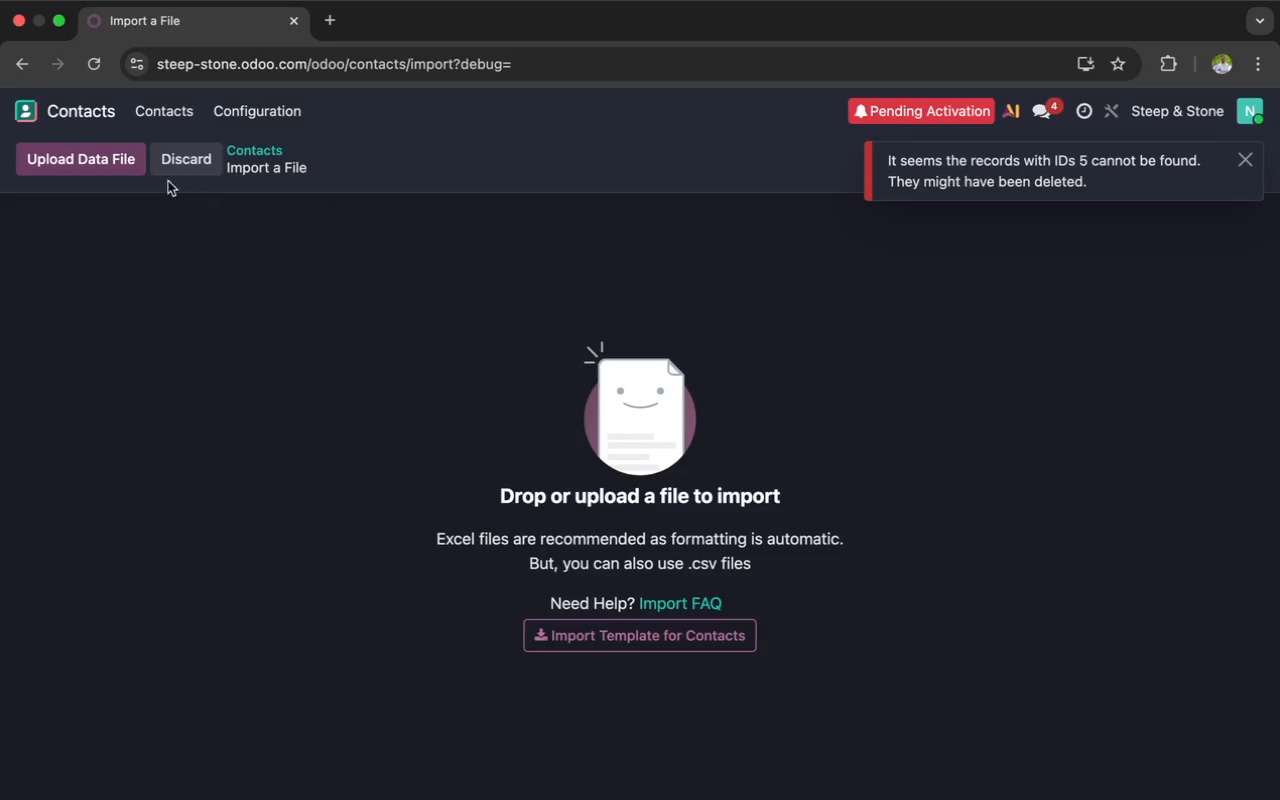 
left_click([120, 153])
 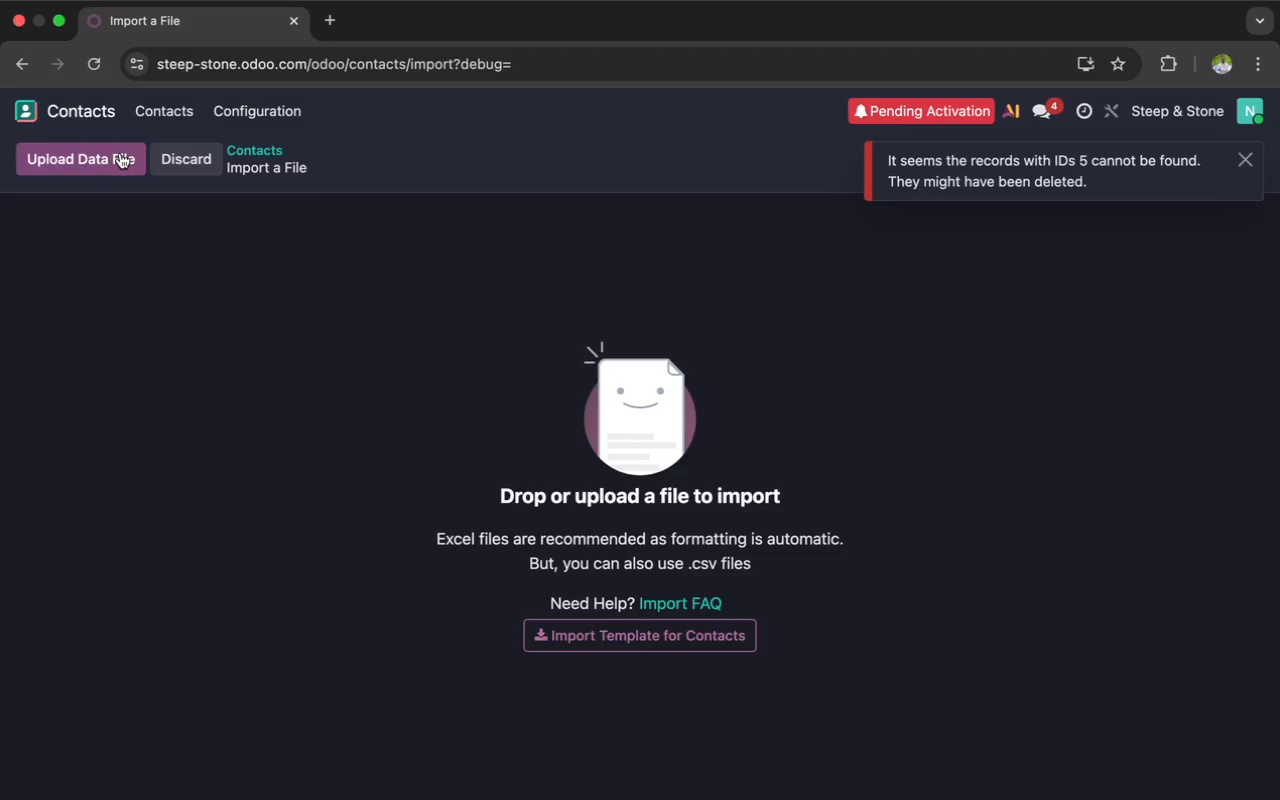 
mouse_move([151, 163])
 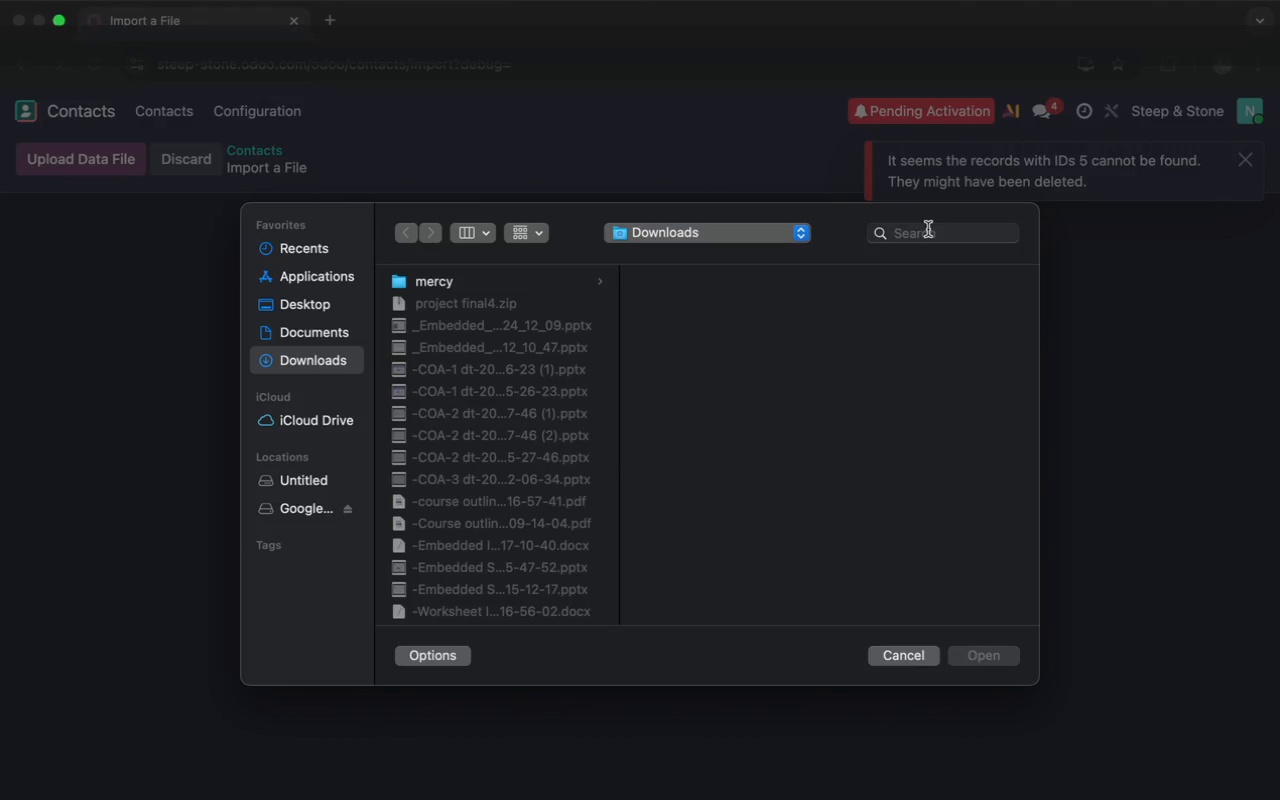 
left_click([927, 229])
 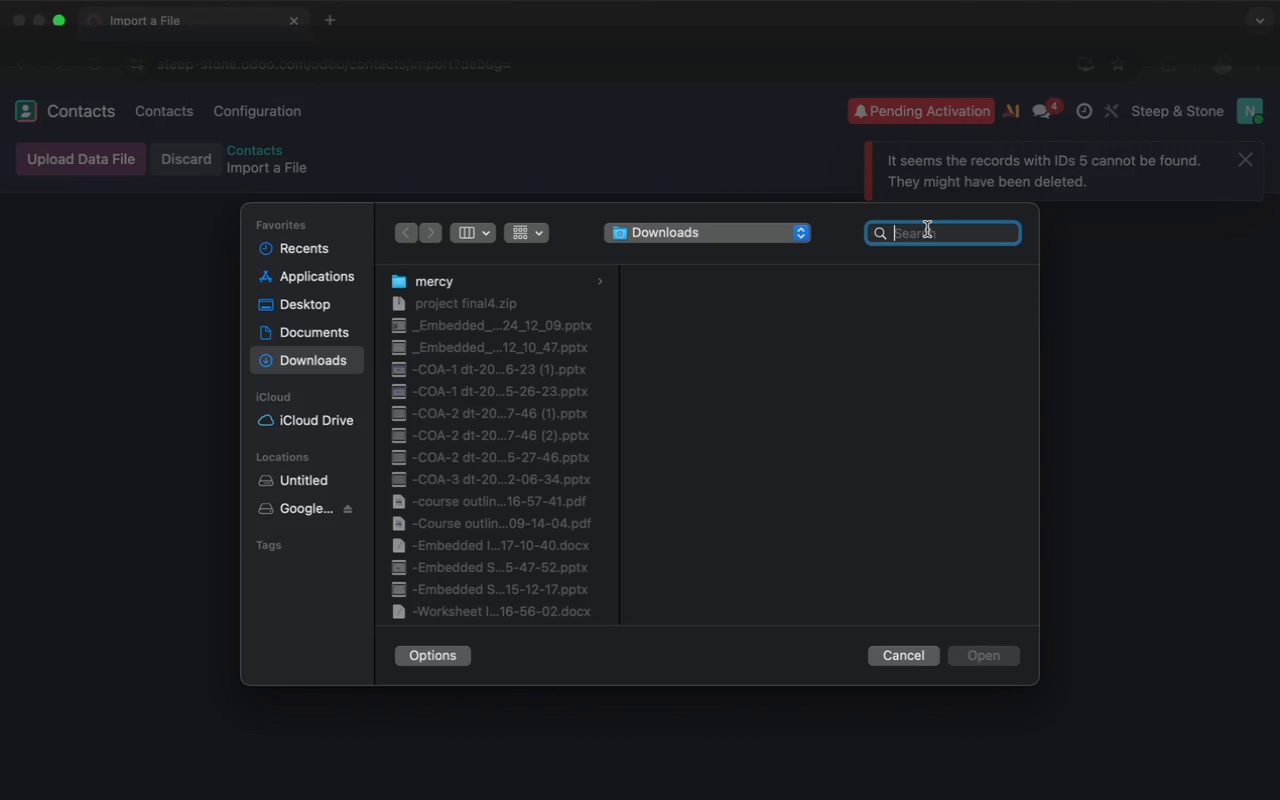 
type(stee)
 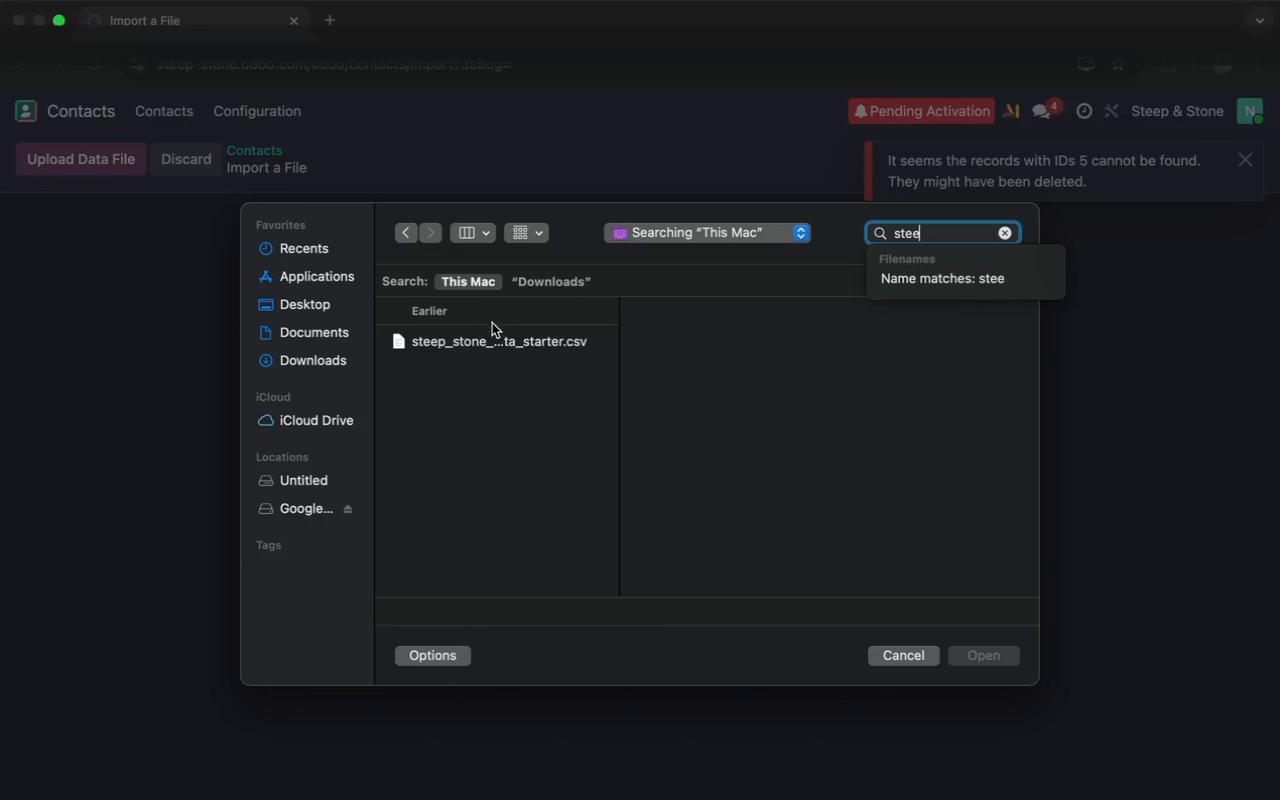 
left_click([482, 338])
 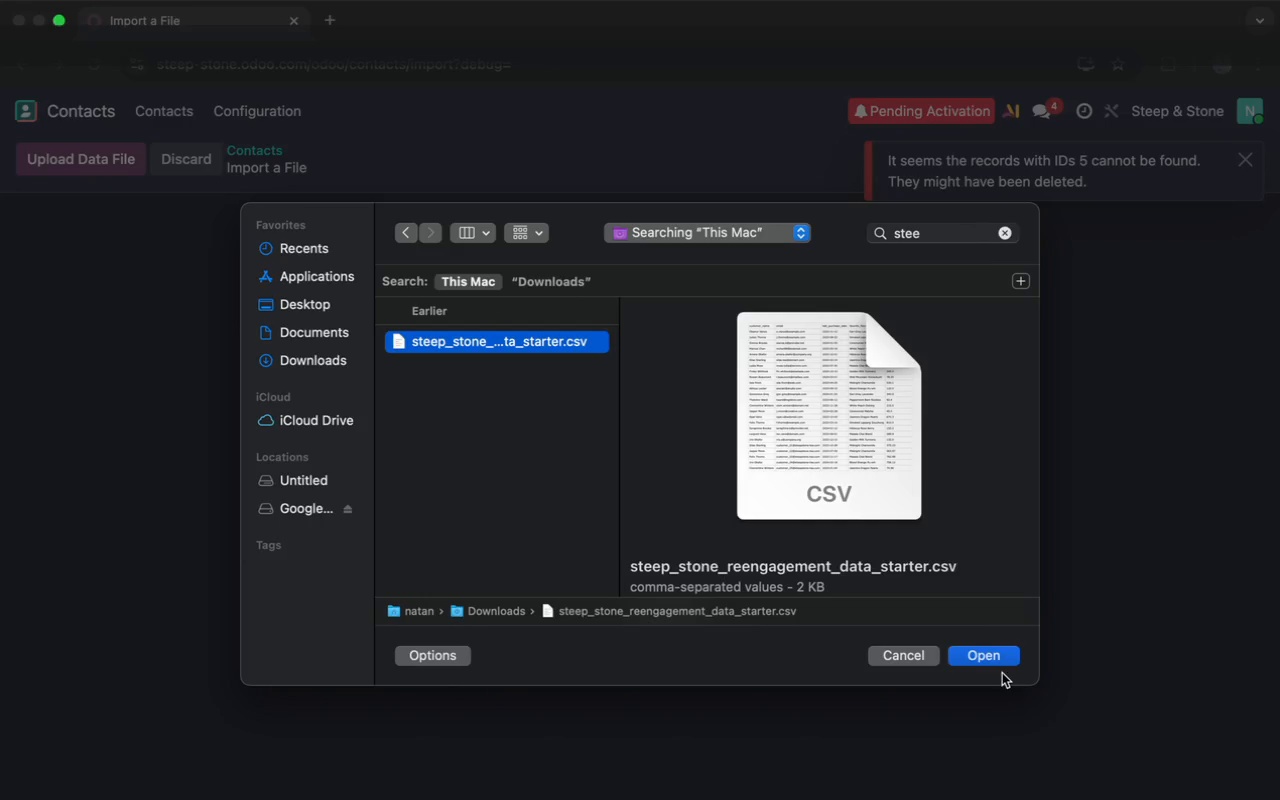 
left_click([992, 663])
 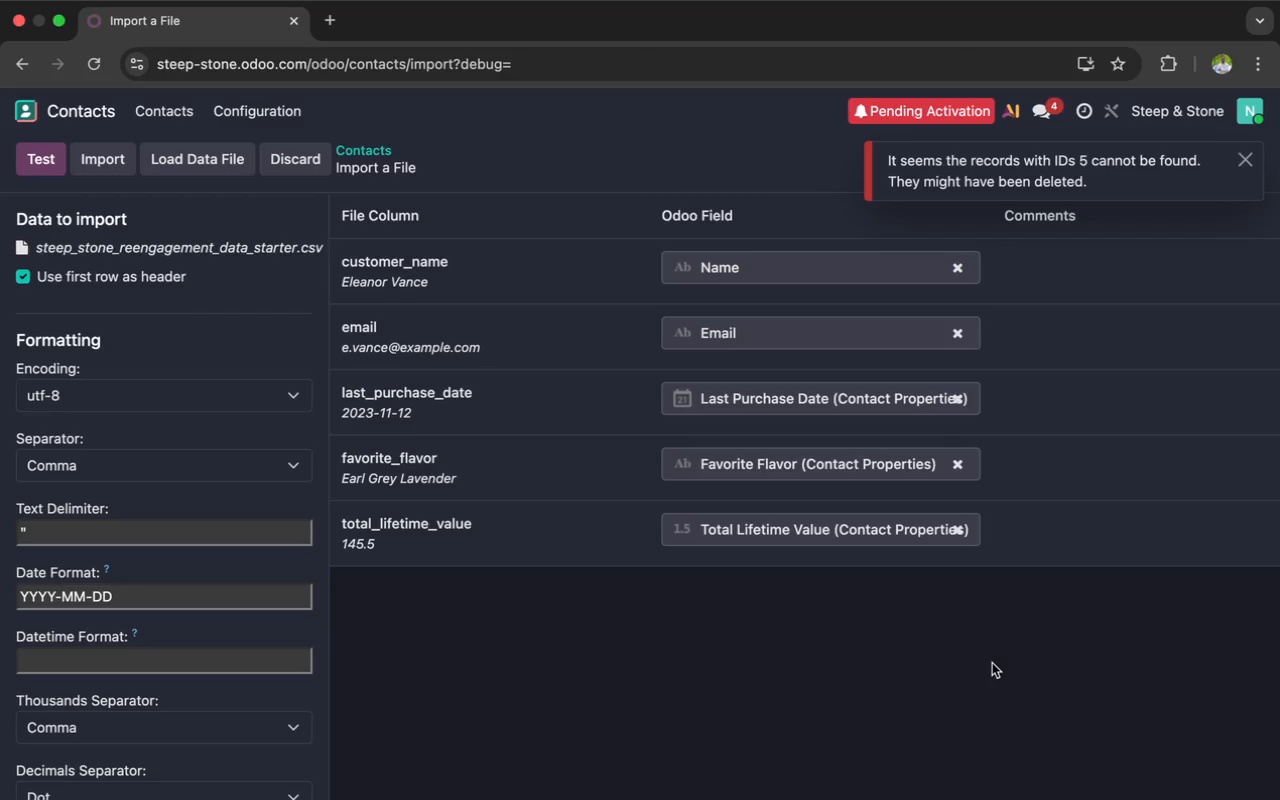 
wait(7.48)
 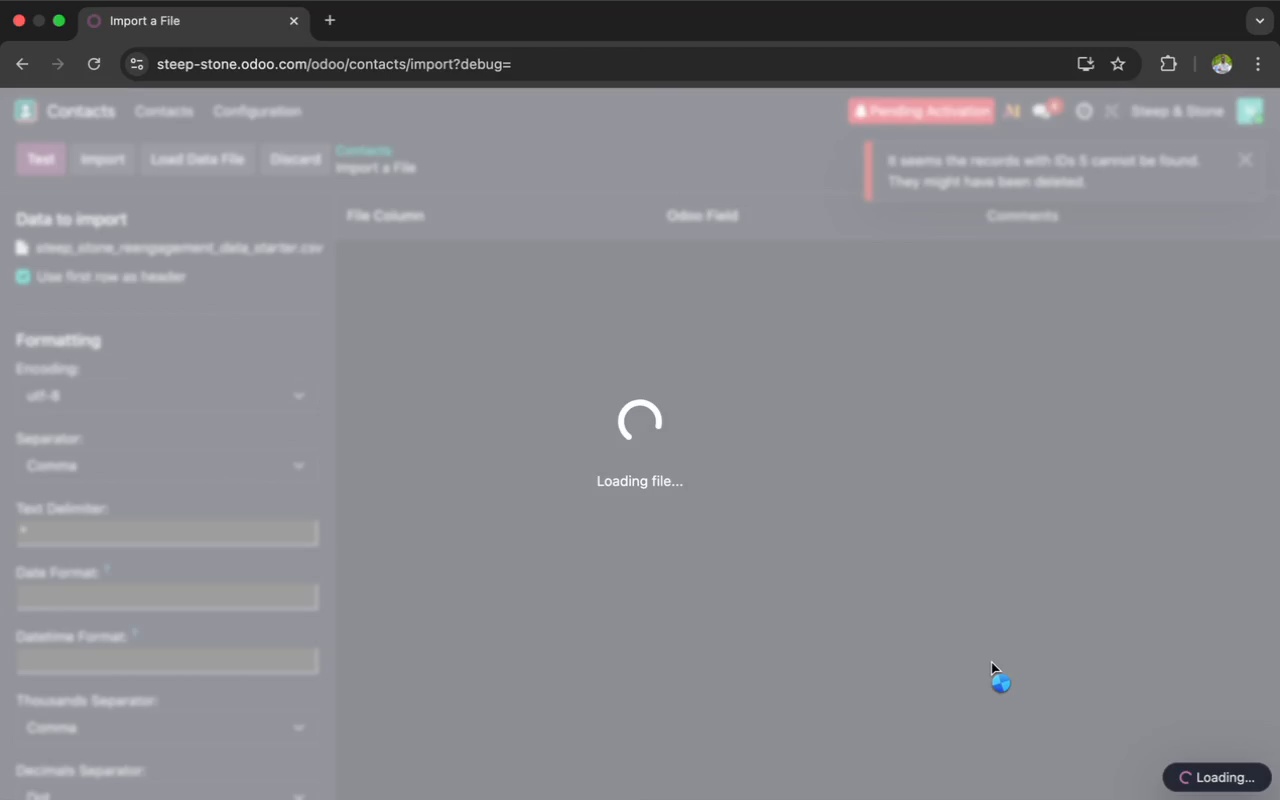 
scroll: coordinate [664, 557], scroll_direction: up, amount: 9.0
 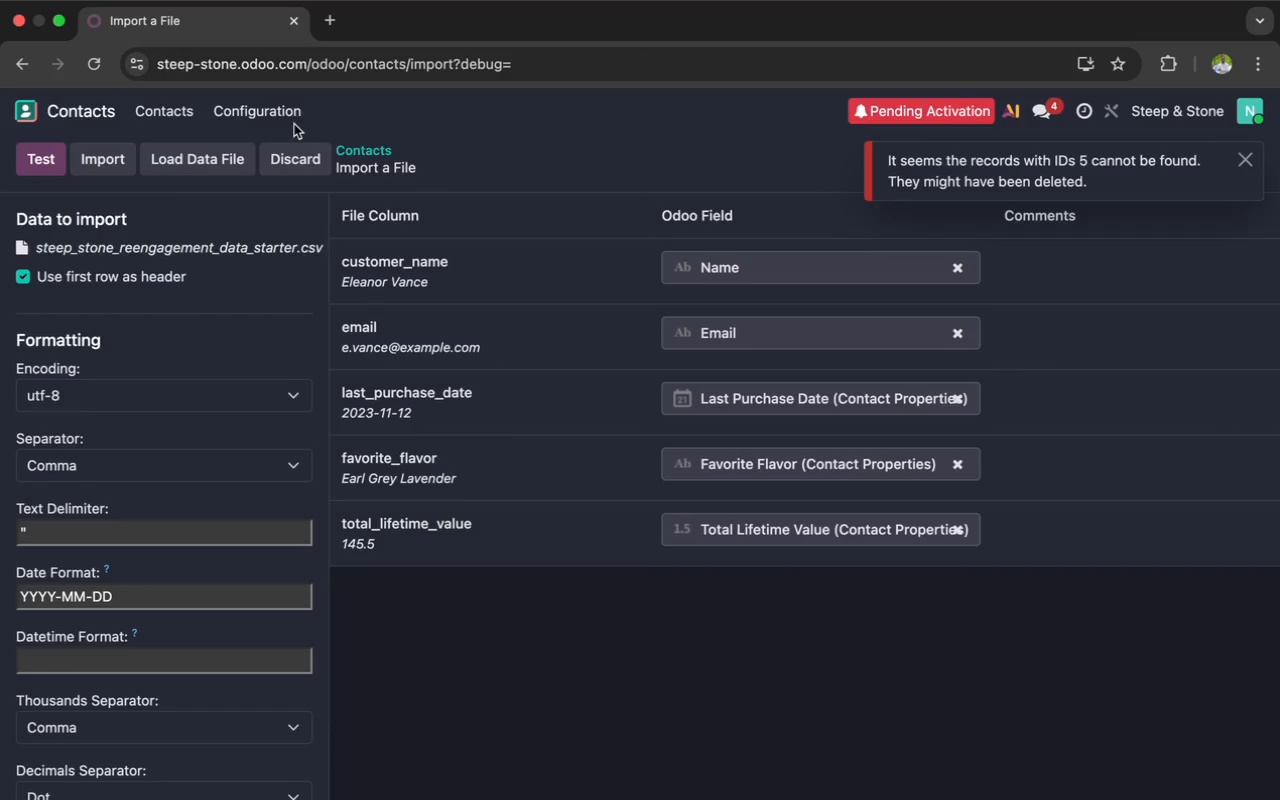 
left_click([291, 116])
 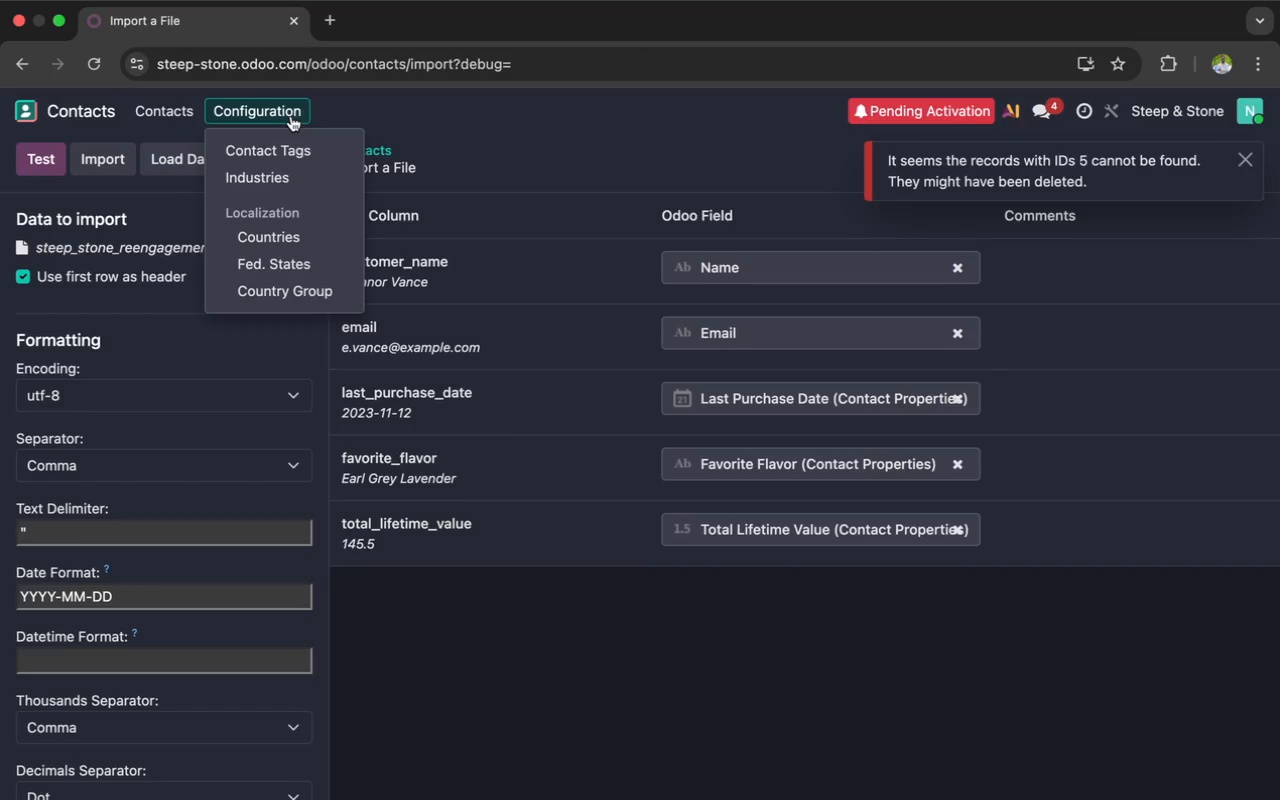 
mouse_move([284, 145])
 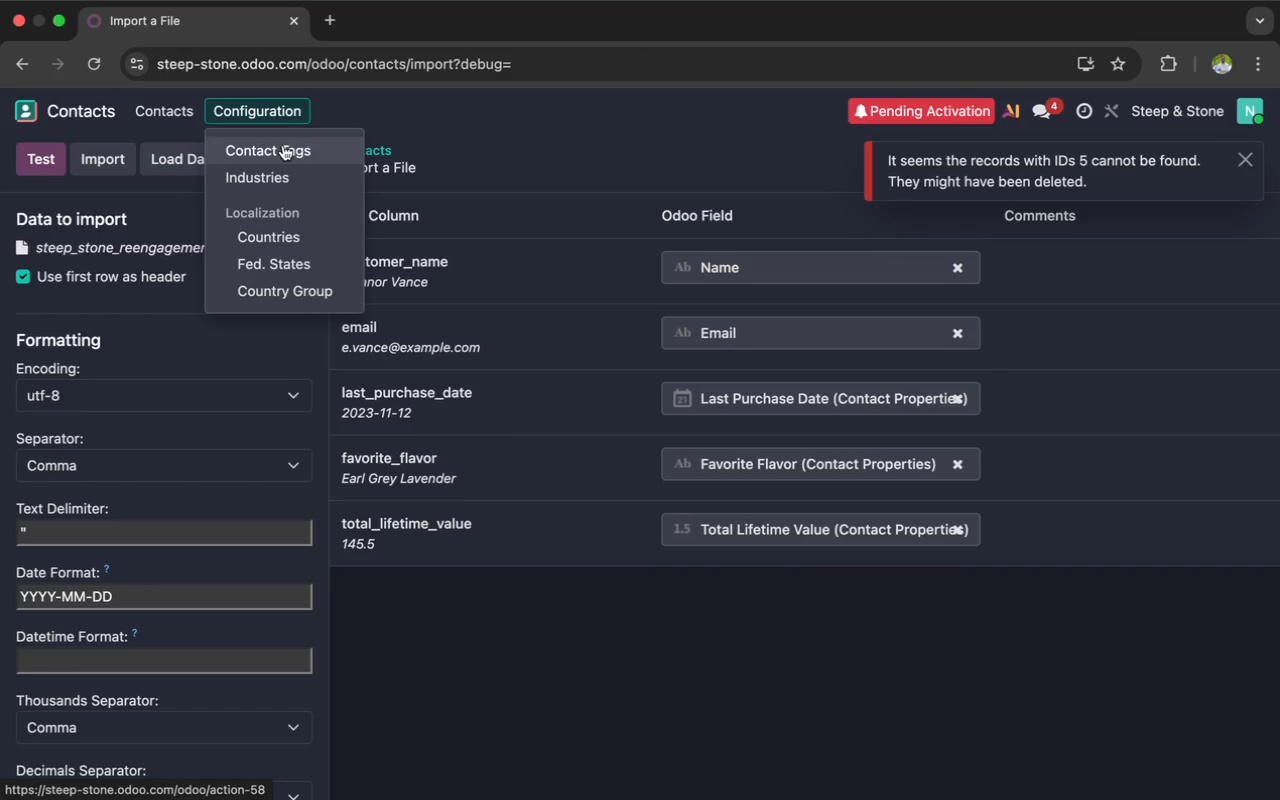 
left_click([283, 145])
 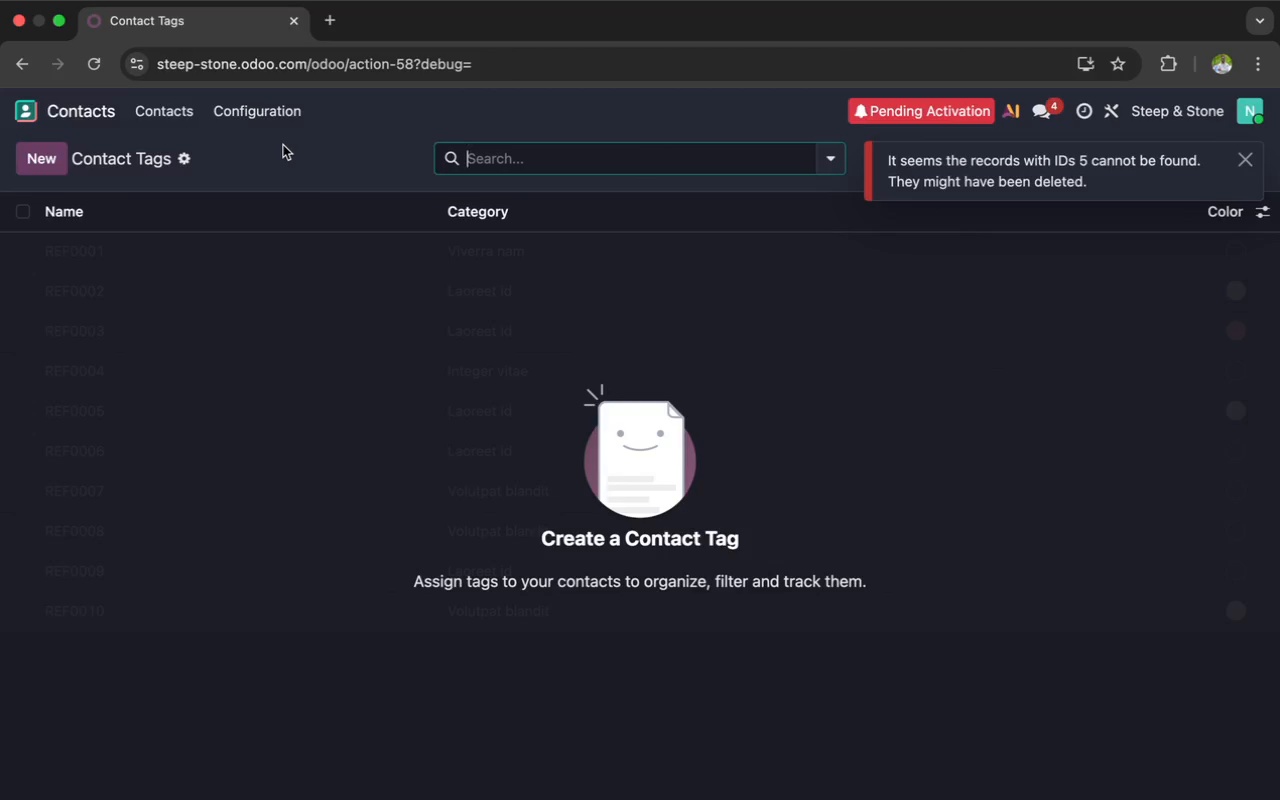 
scroll: coordinate [283, 145], scroll_direction: up, amount: 32.0
 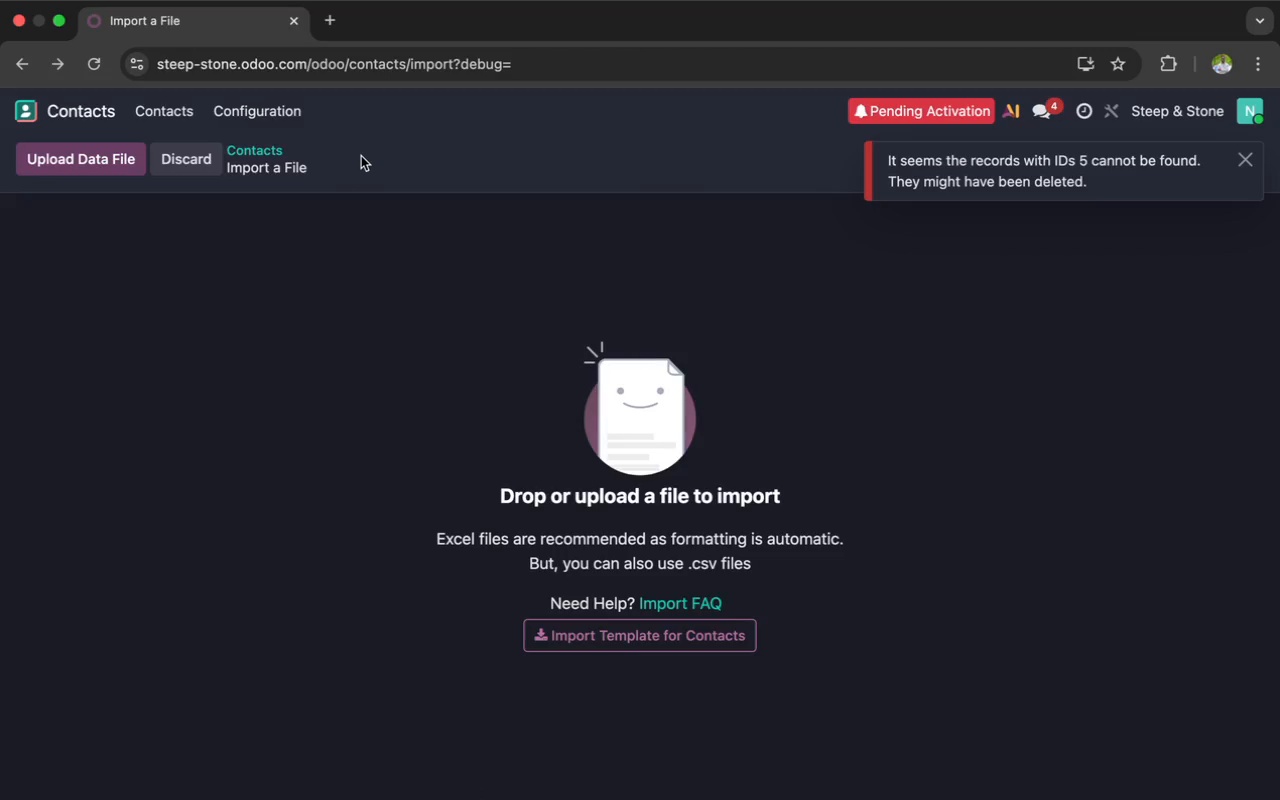 
wait(8.65)
 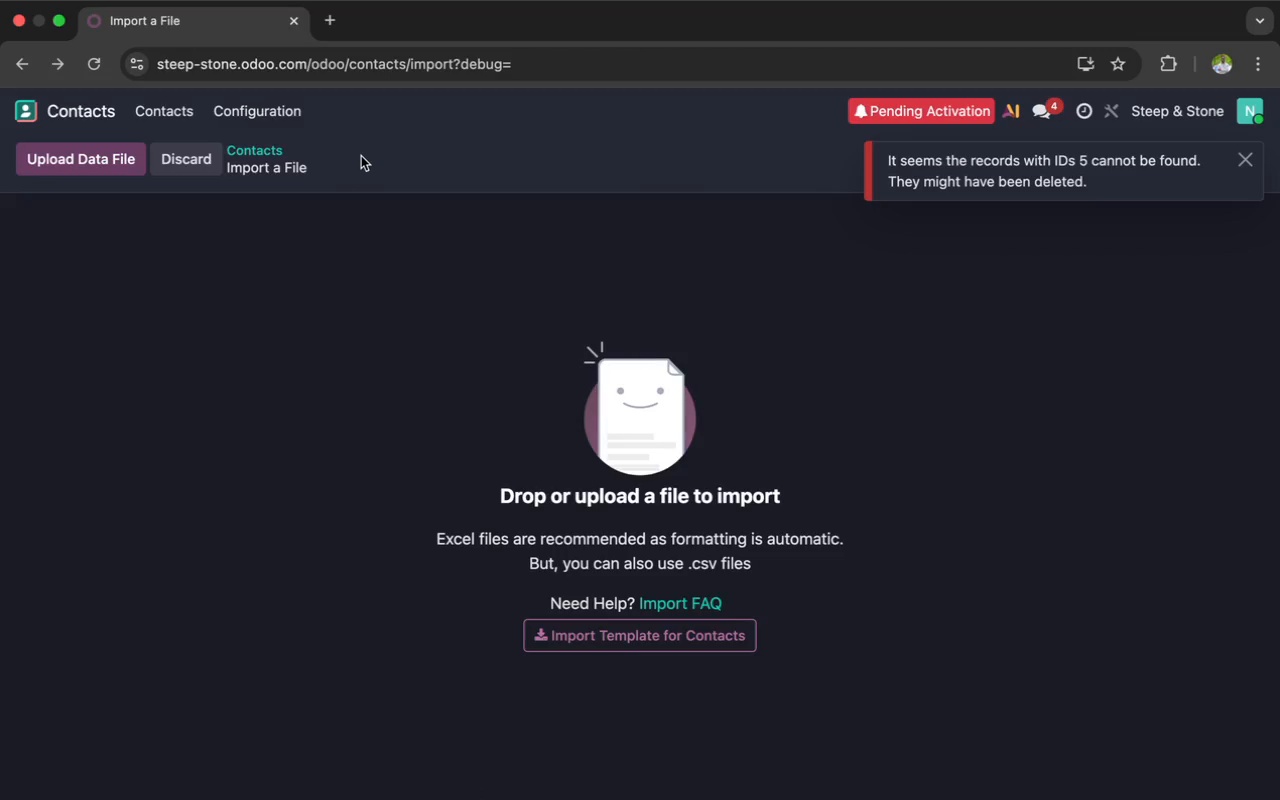 
left_click([116, 159])
 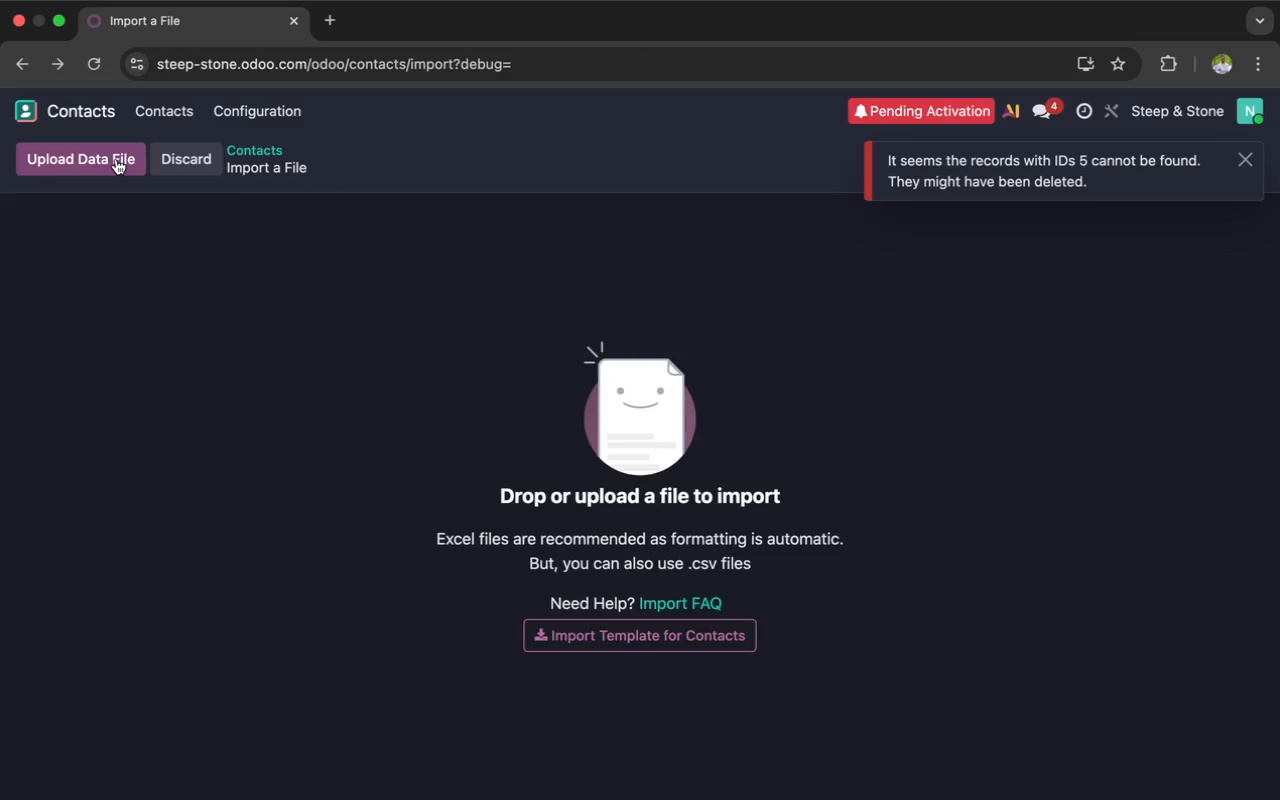 
mouse_move([149, 168])
 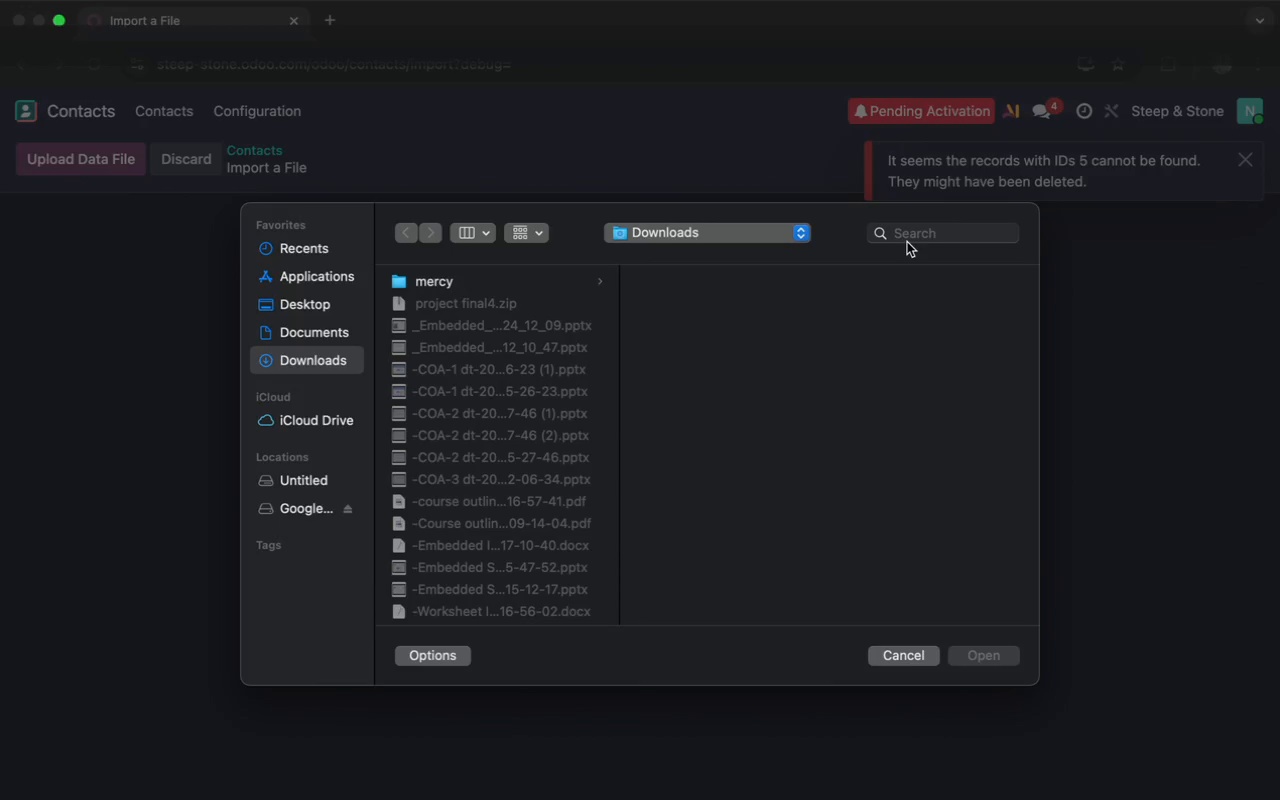 
left_click([907, 236])
 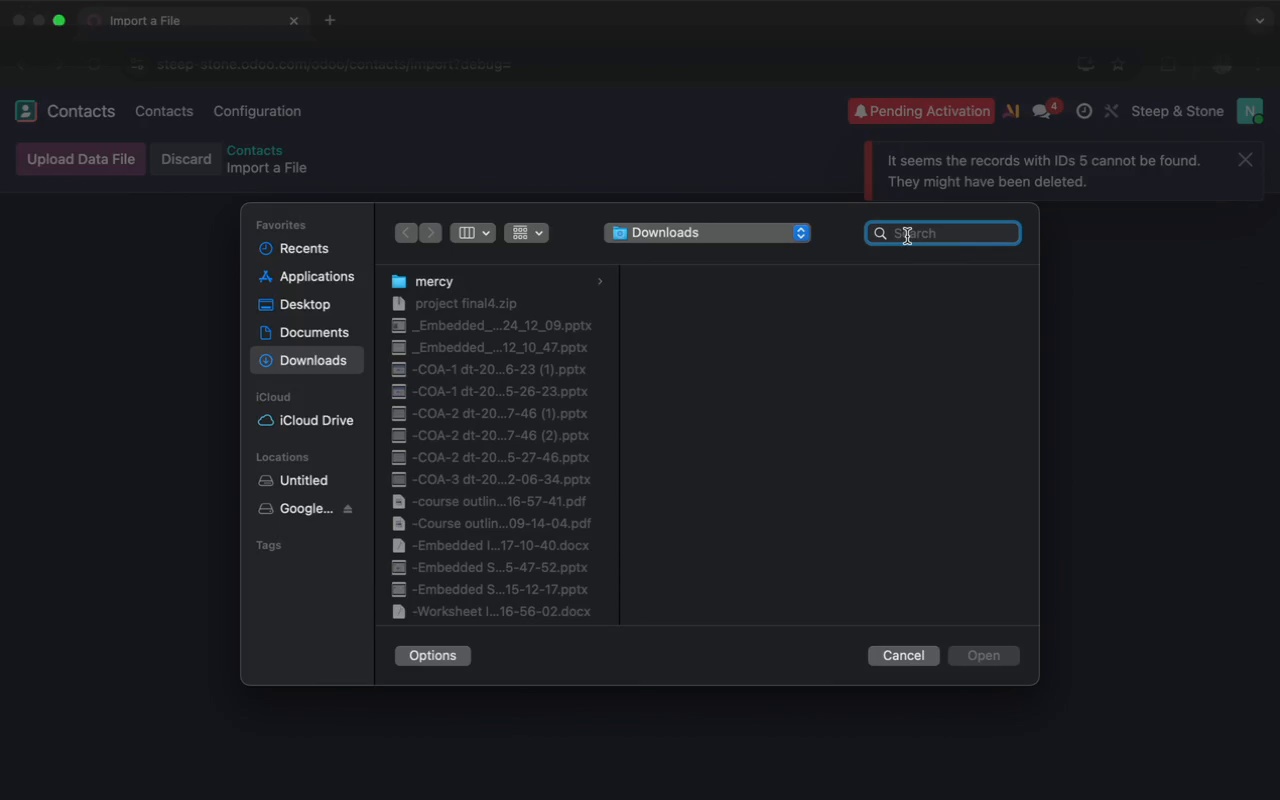 
type(stee)
 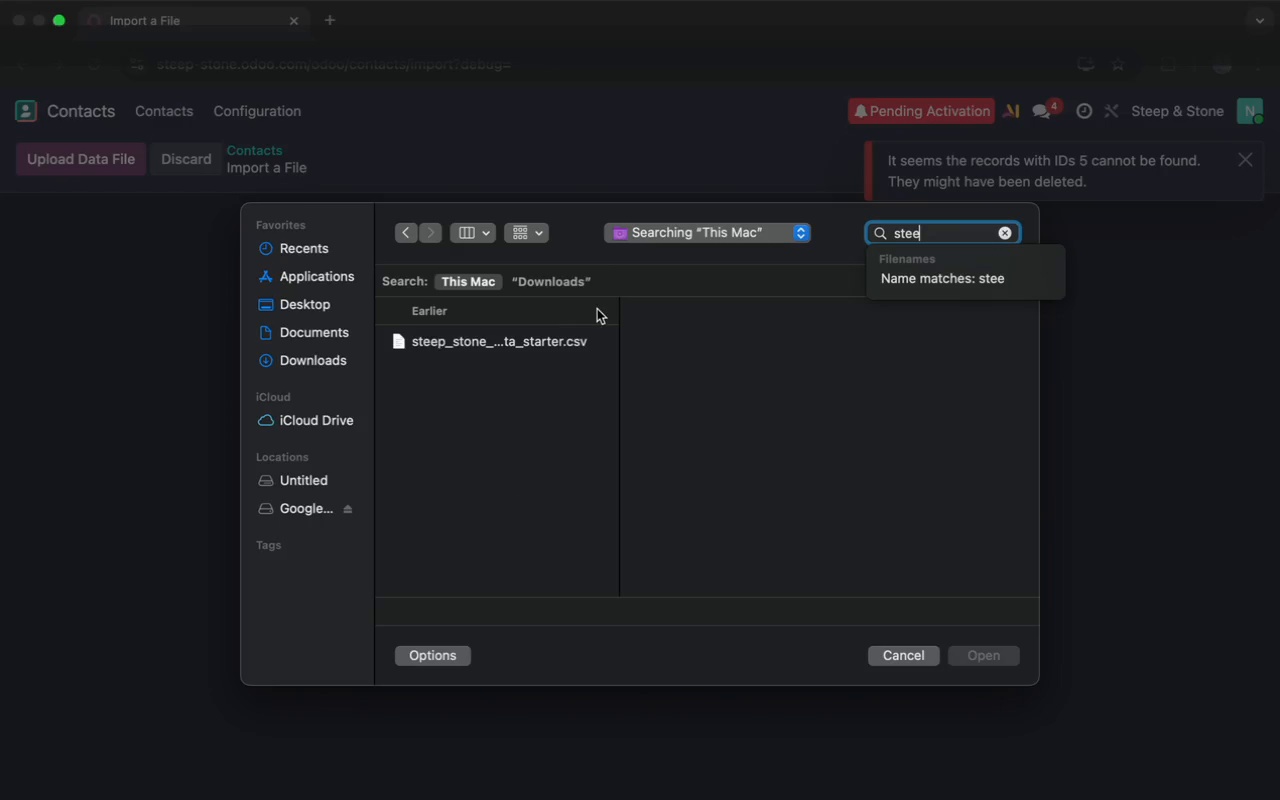 
left_click([554, 336])
 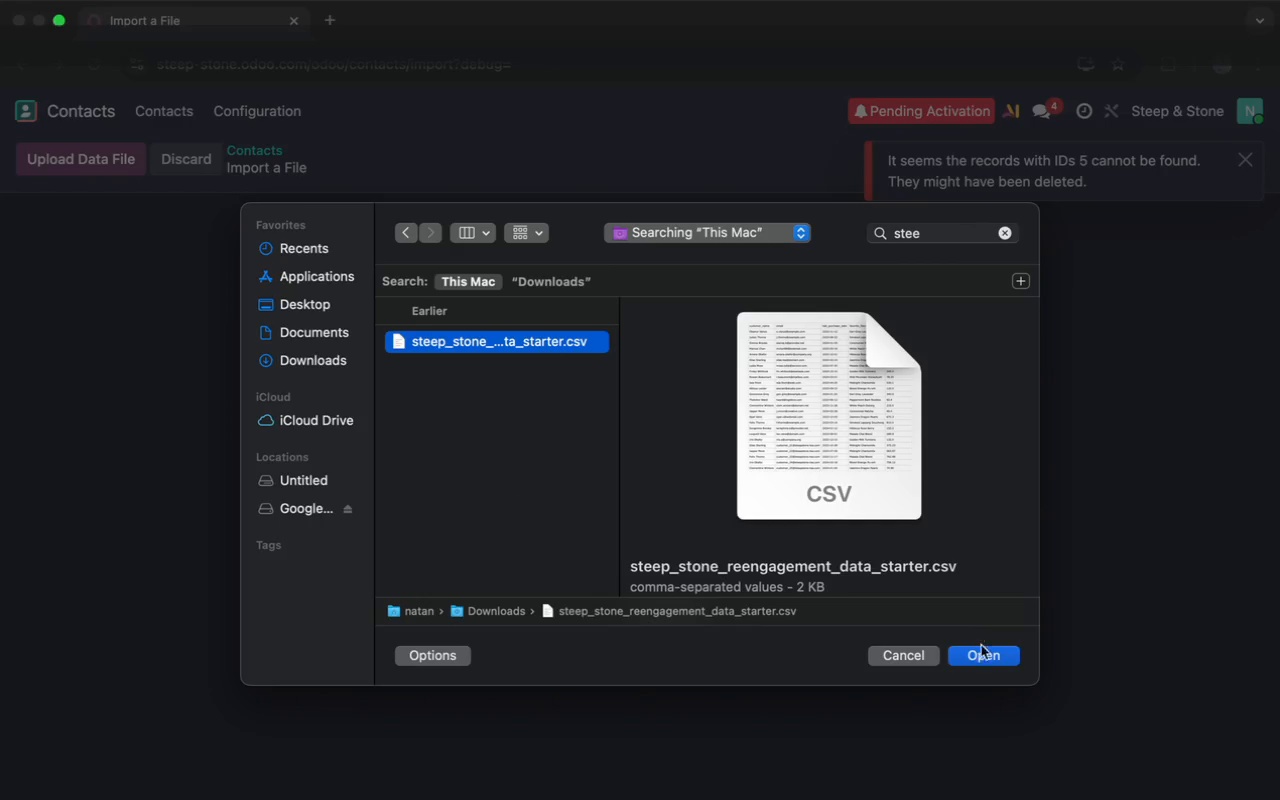 
left_click([974, 669])
 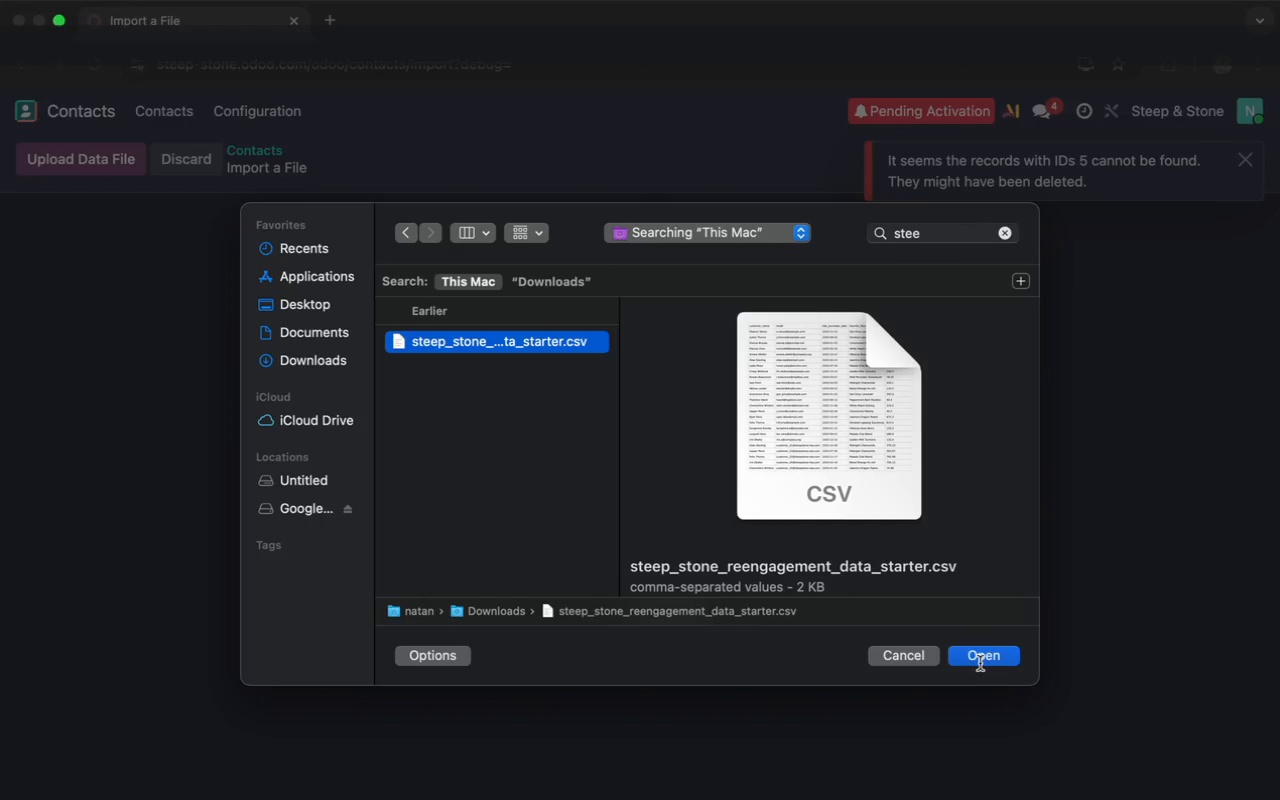 
left_click([980, 663])
 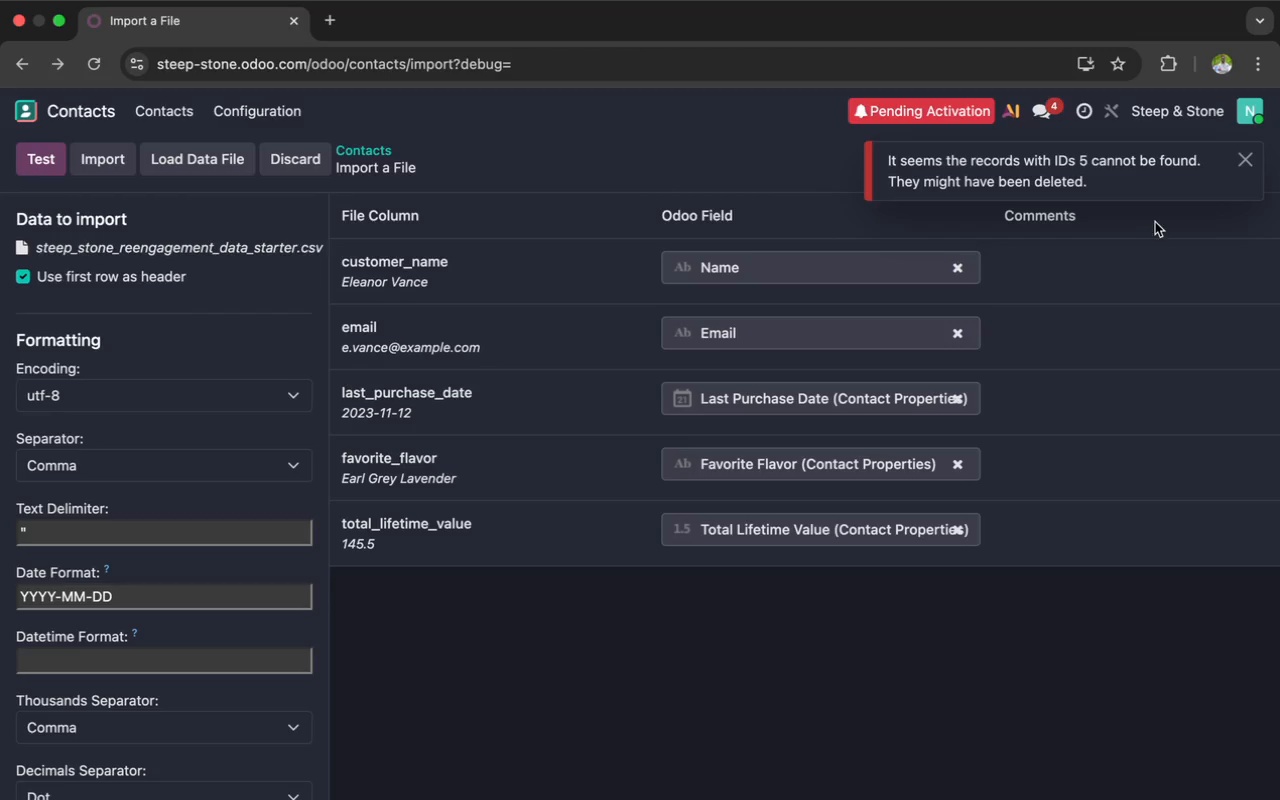 
wait(5.39)
 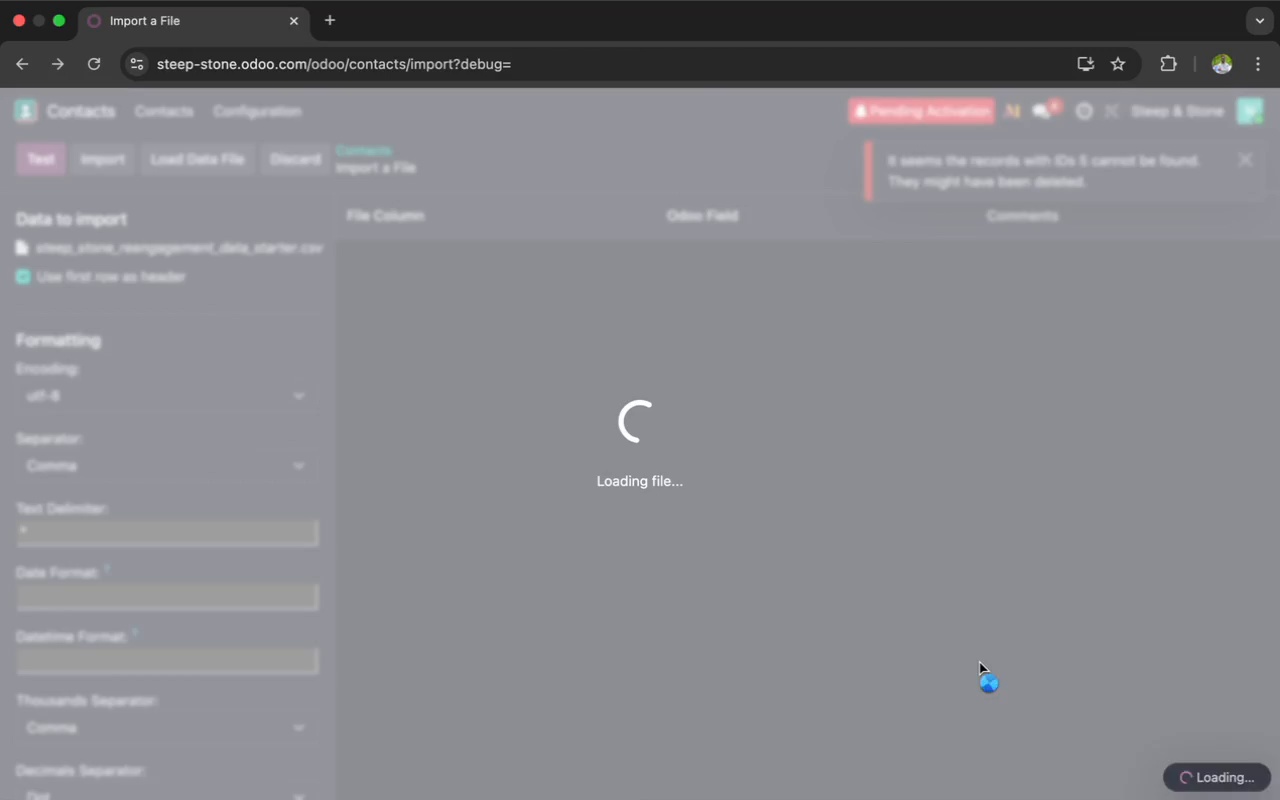 
left_click([1238, 157])
 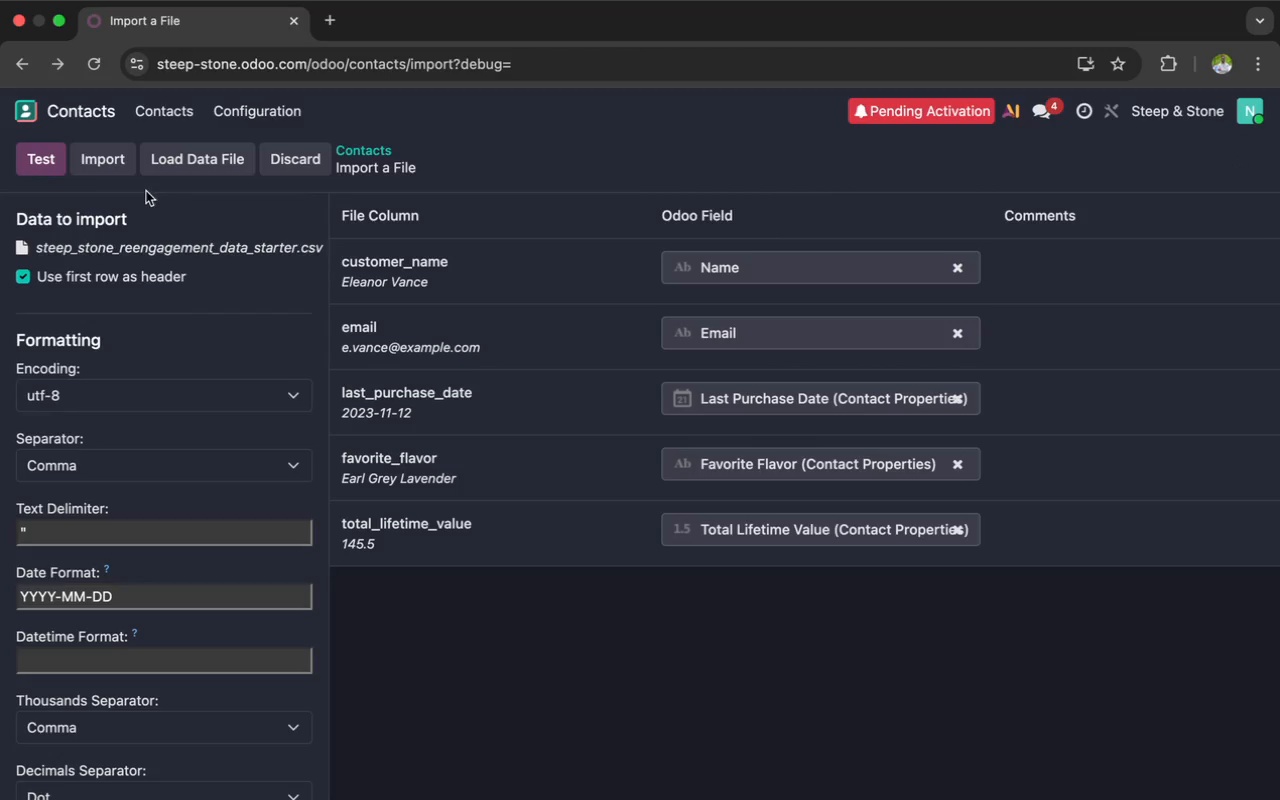 
left_click([40, 162])
 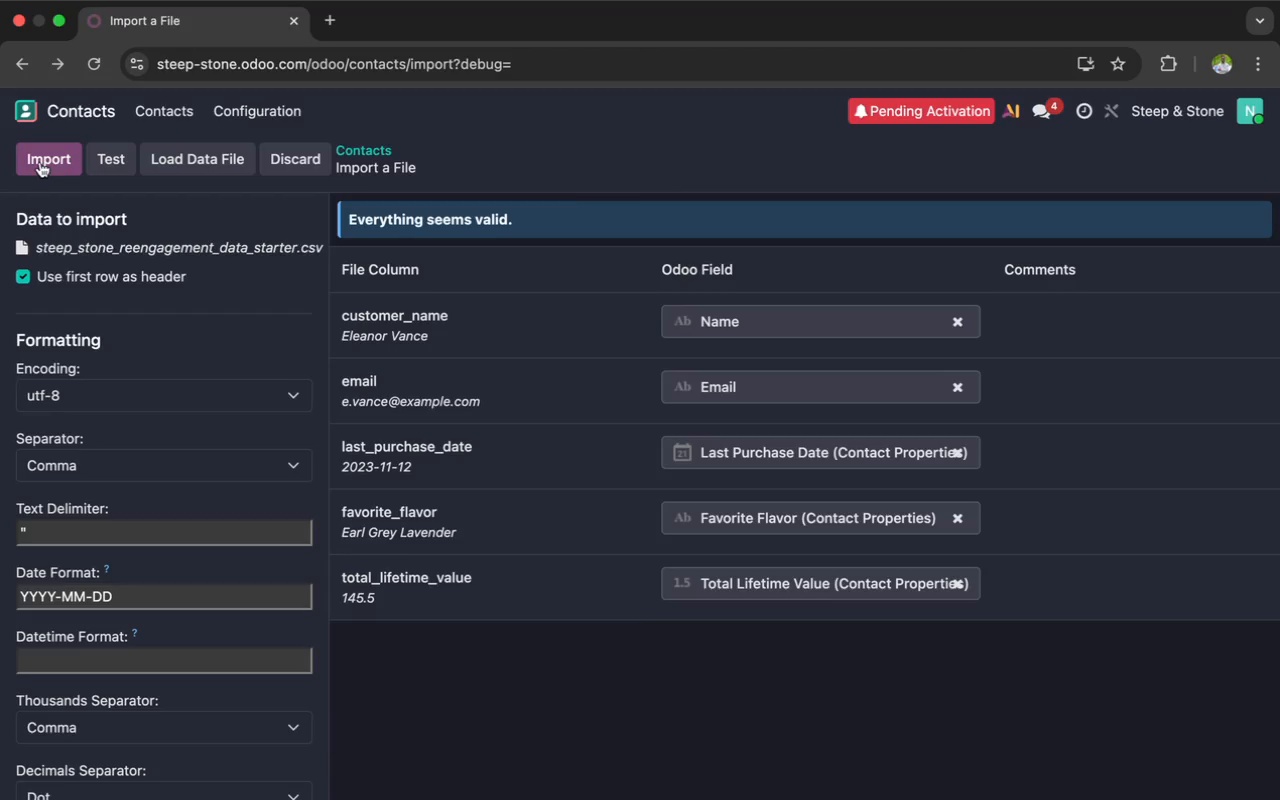 
scroll: coordinate [174, 232], scroll_direction: up, amount: 3.0
 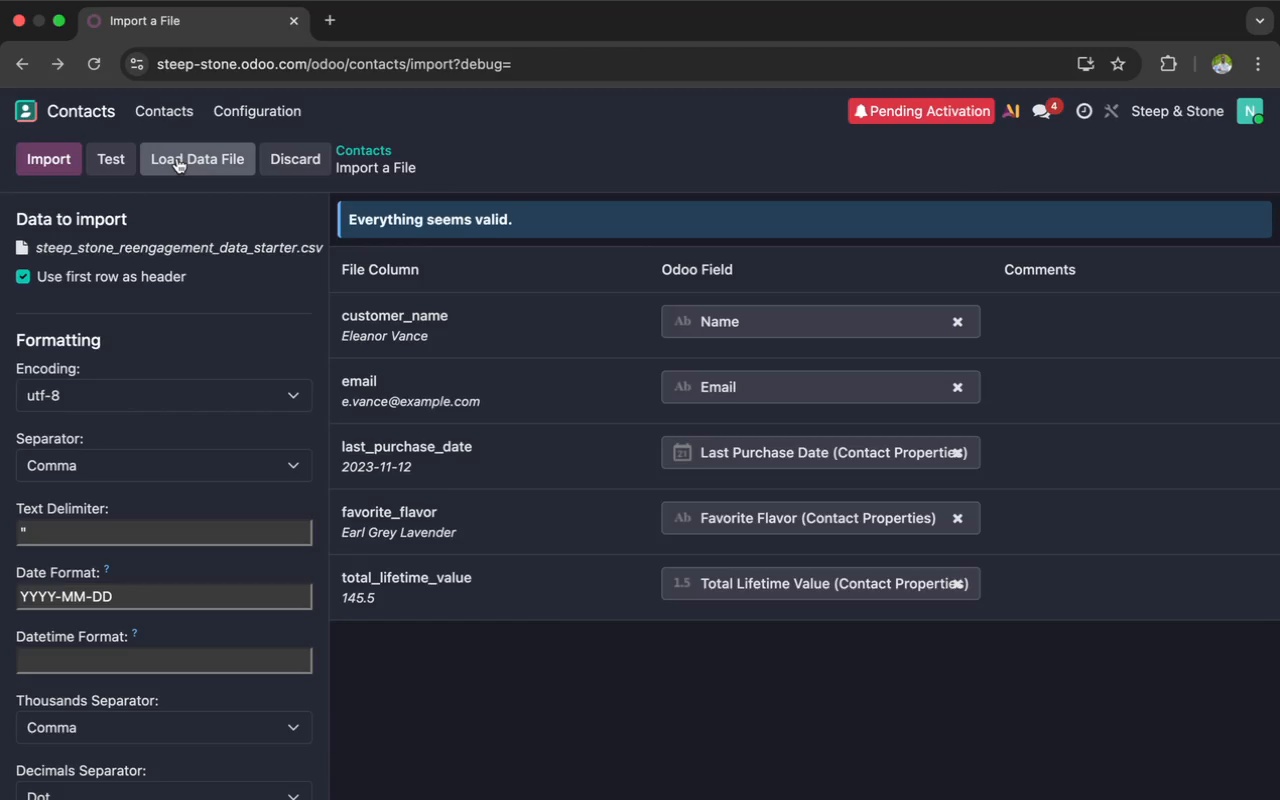 
left_click([177, 158])
 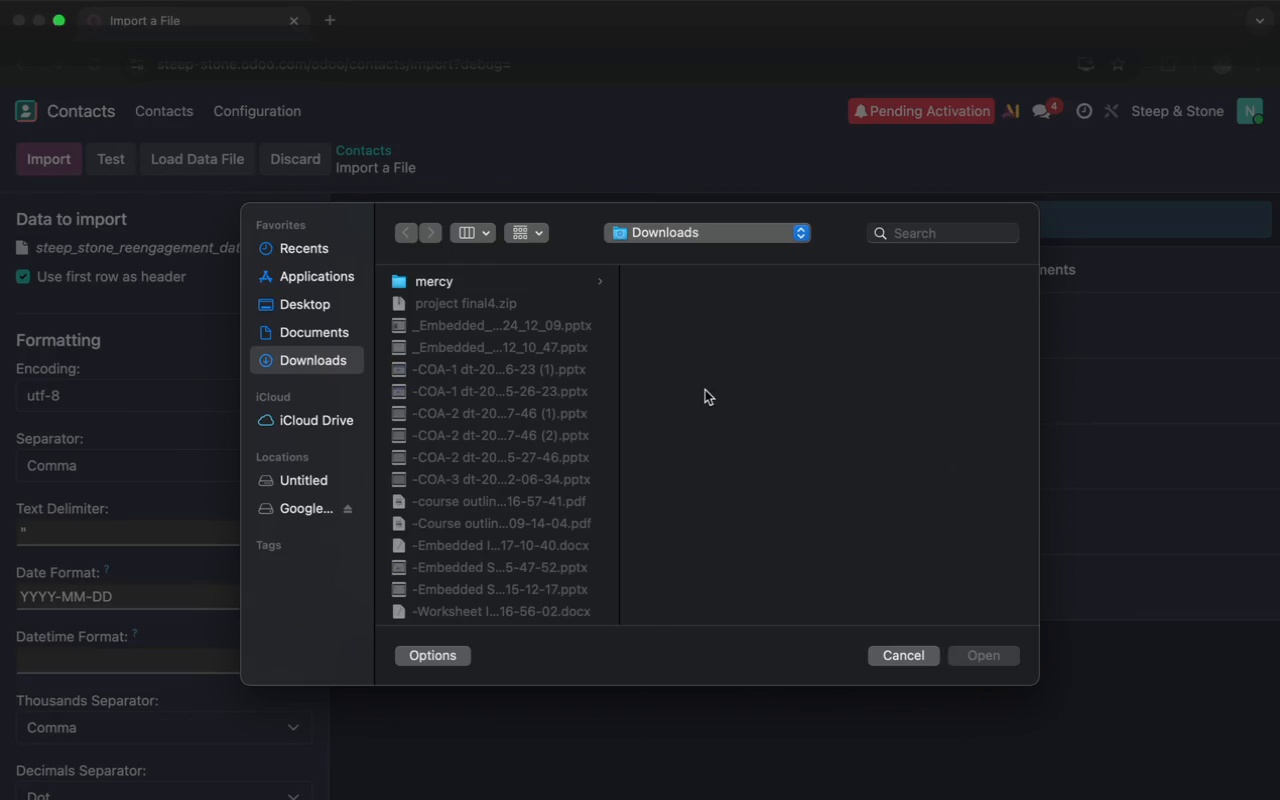 
left_click([896, 654])
 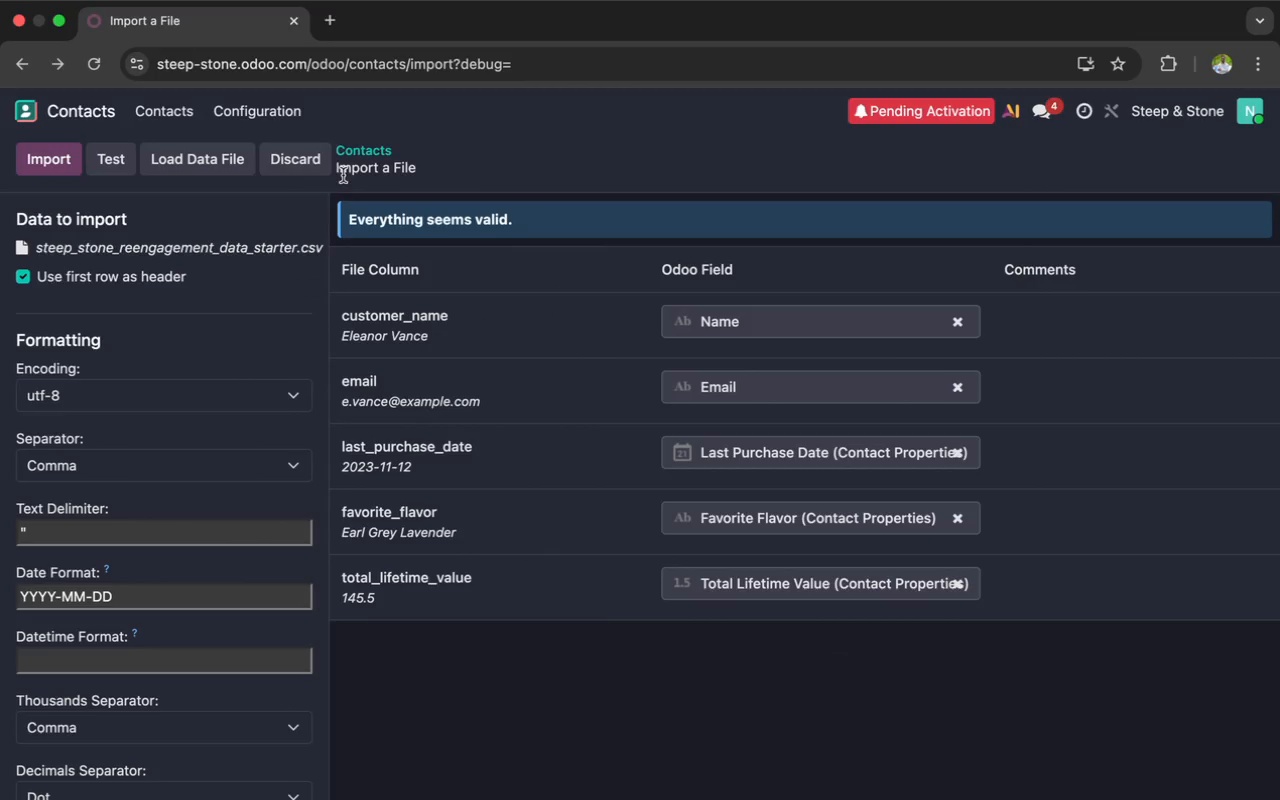 
wait(5.27)
 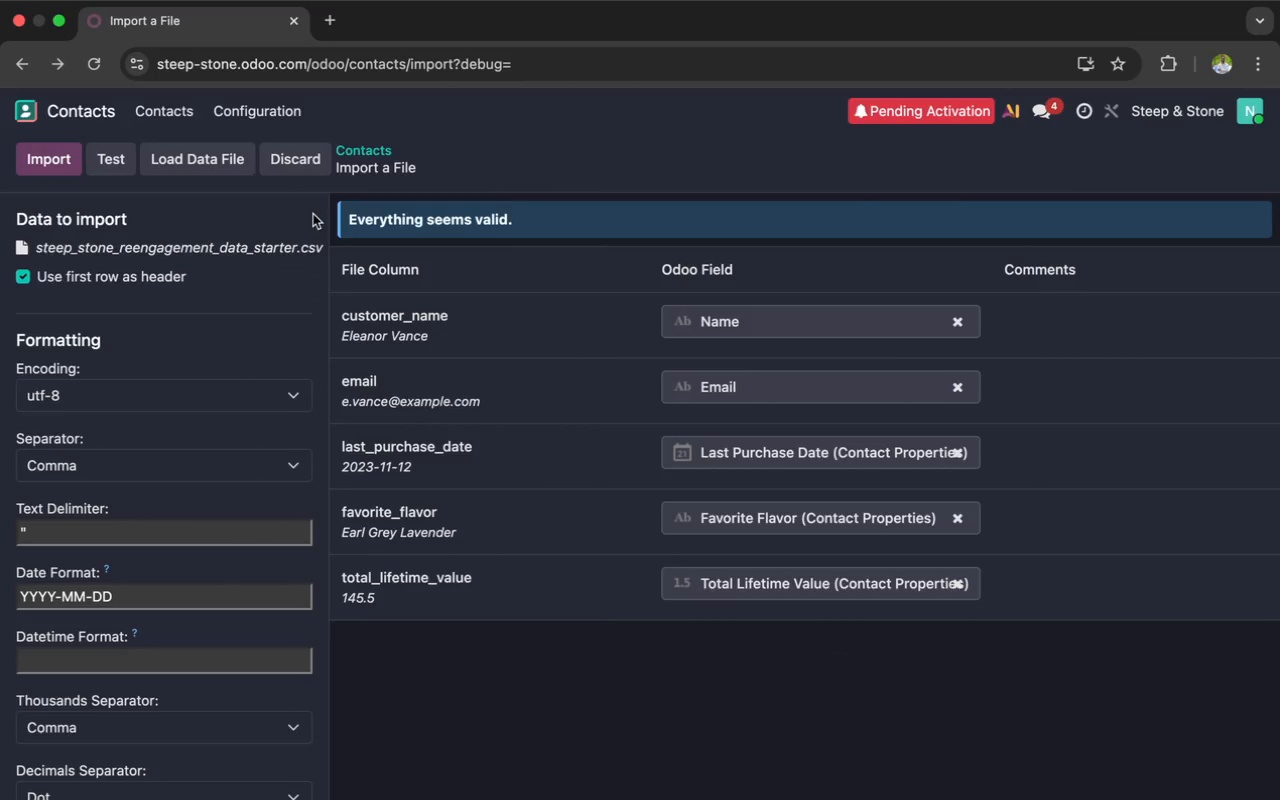 
scroll: coordinate [209, 237], scroll_direction: down, amount: 28.0
 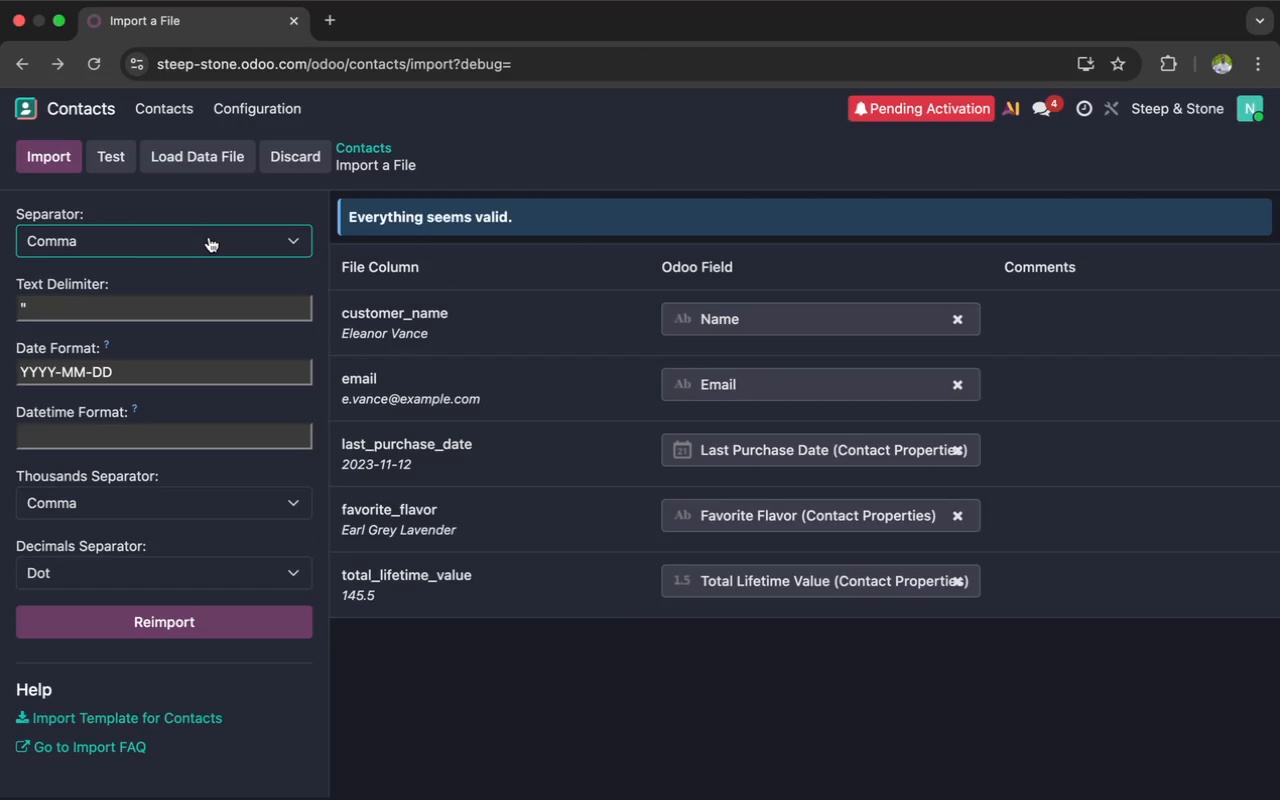 
scroll: coordinate [209, 237], scroll_direction: up, amount: 1.0
 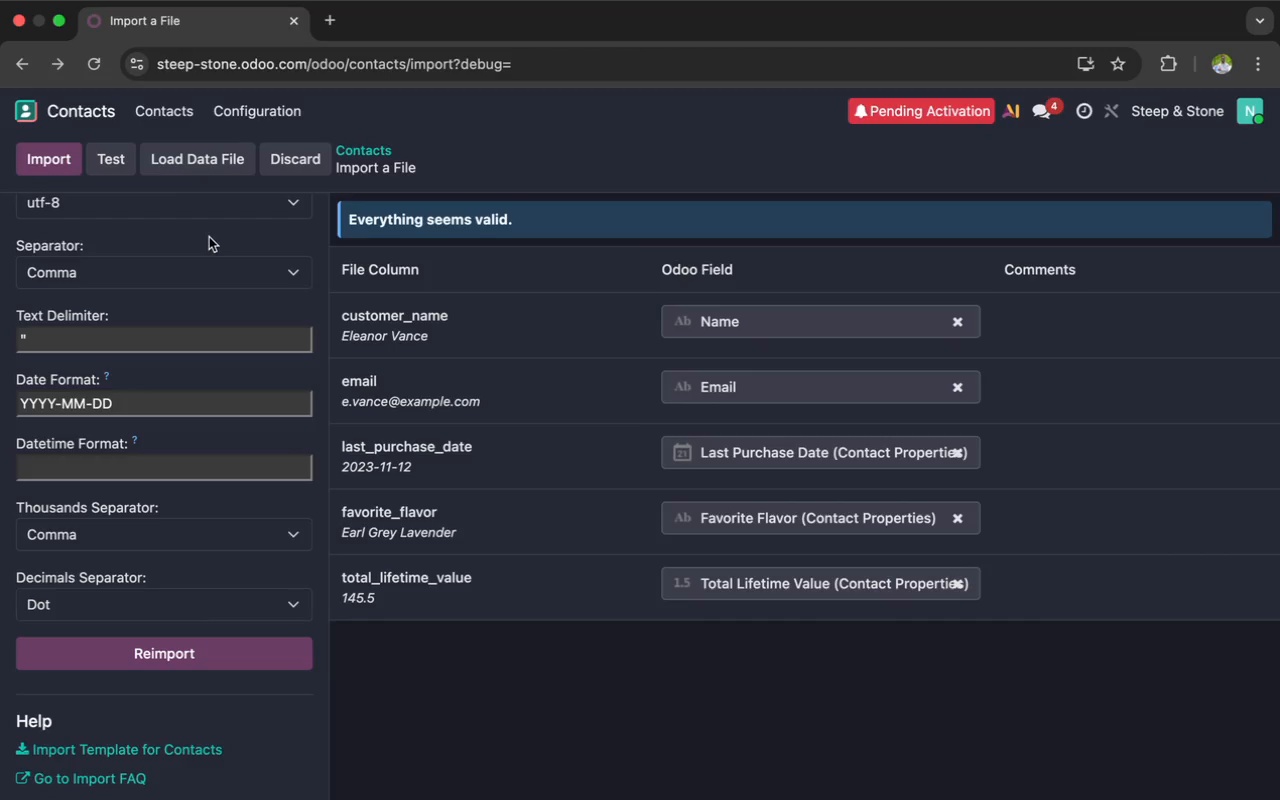 
wait(7.65)
 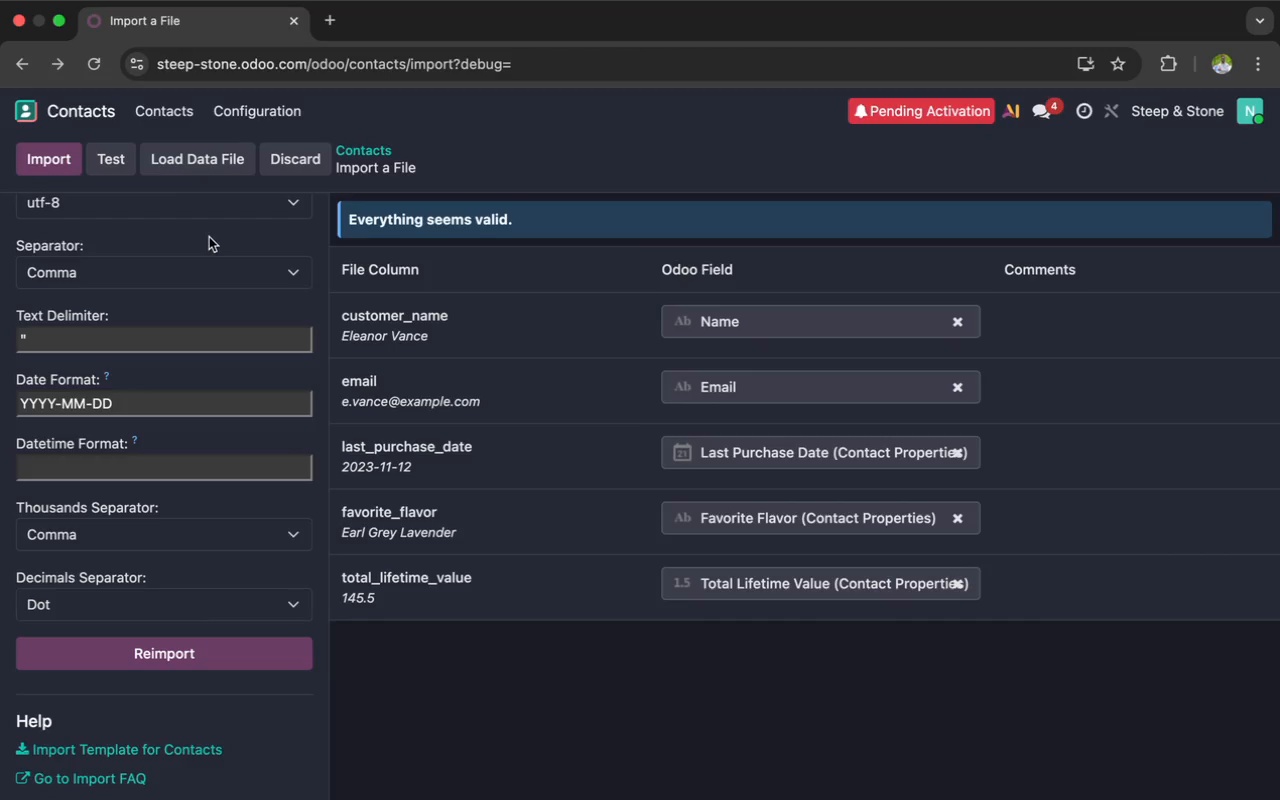 
left_click([275, 524])
 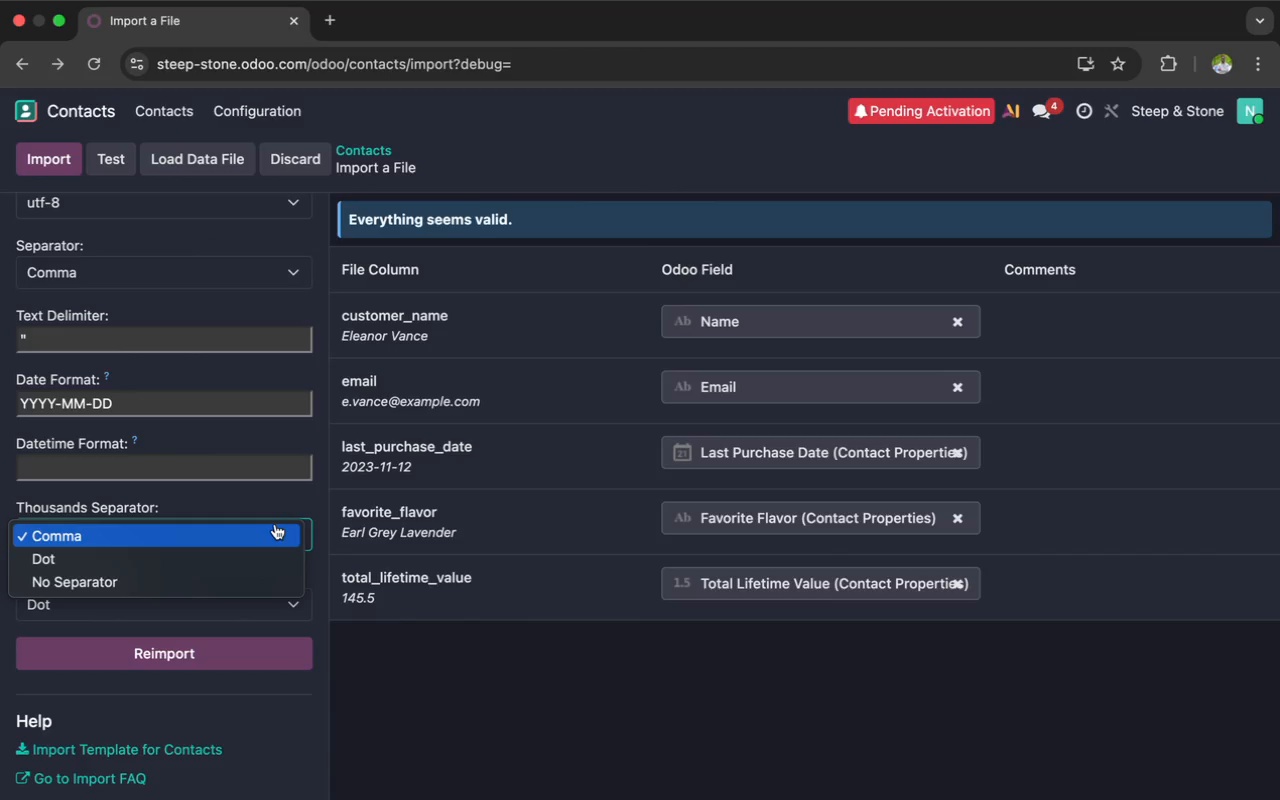 
left_click([275, 524])
 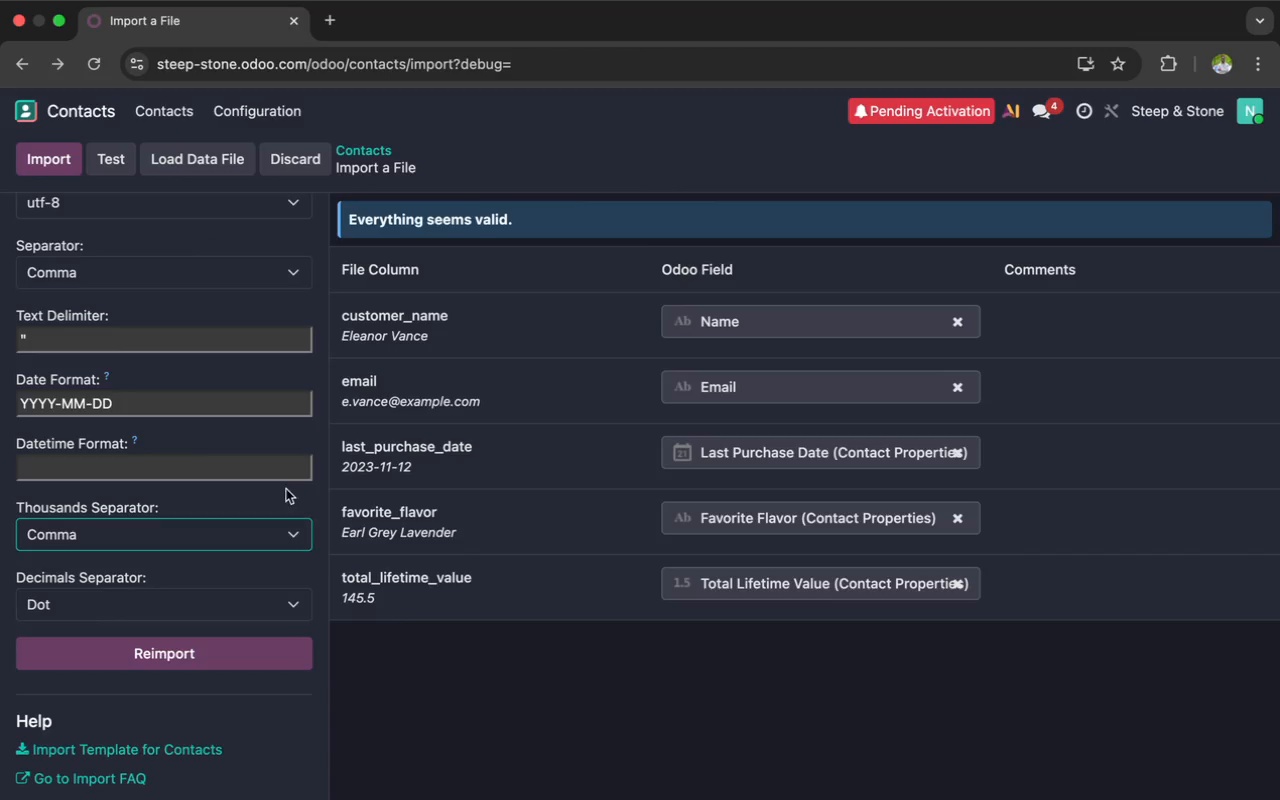 
scroll: coordinate [286, 489], scroll_direction: down, amount: 1.0
 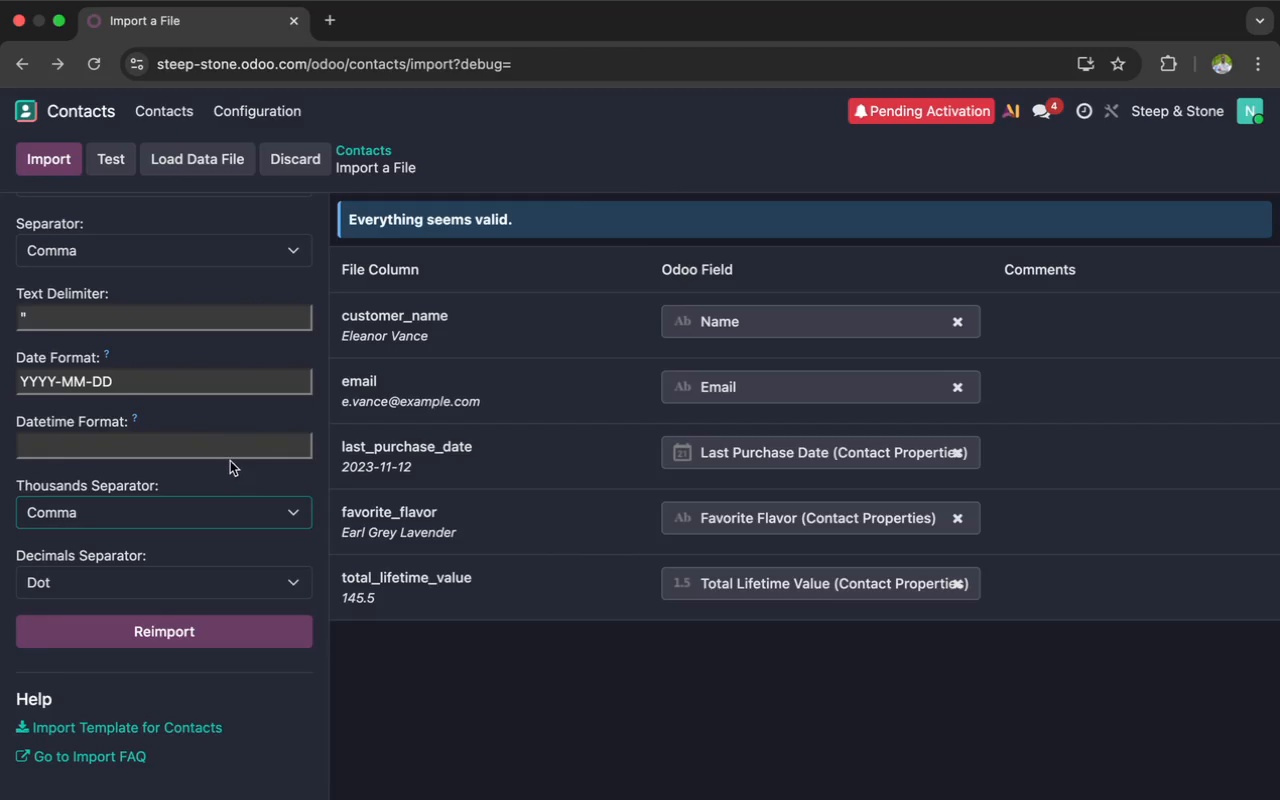 
scroll: coordinate [222, 451], scroll_direction: up, amount: 14.0
 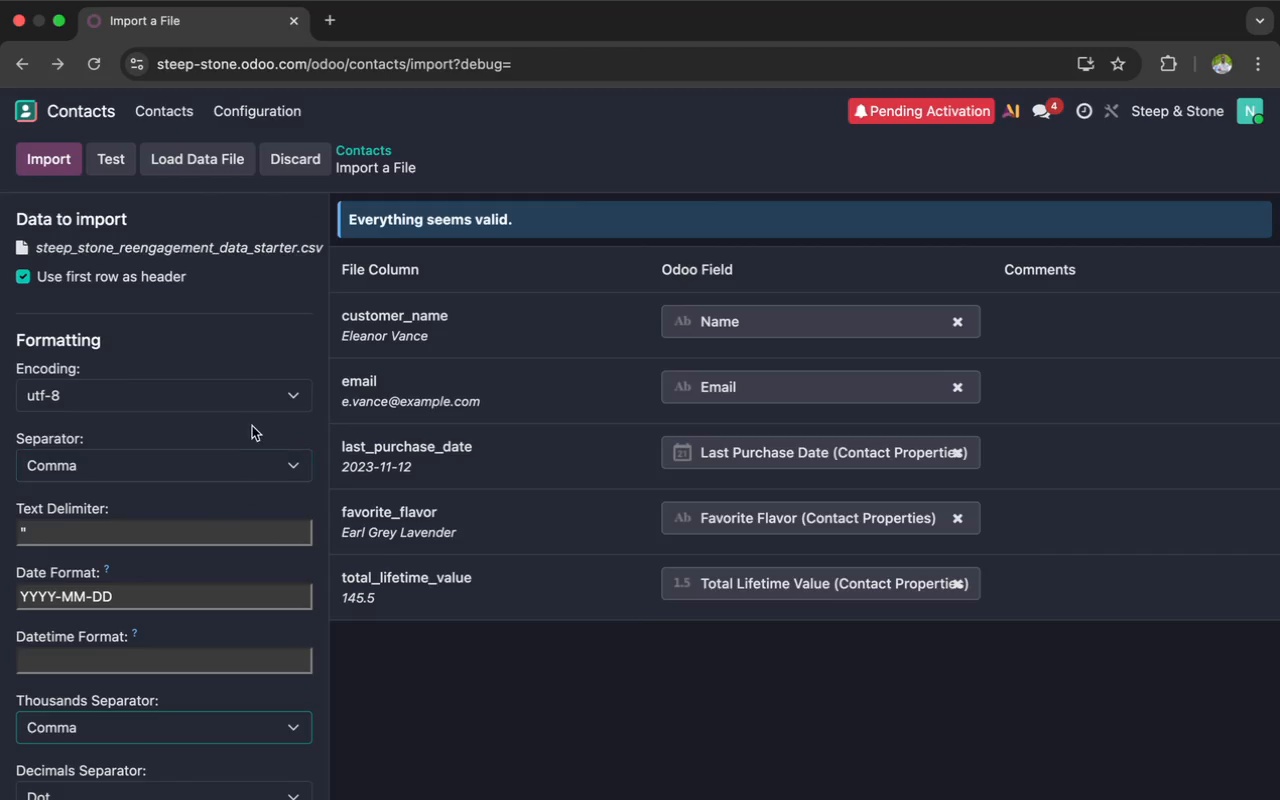 
left_click([291, 392])
 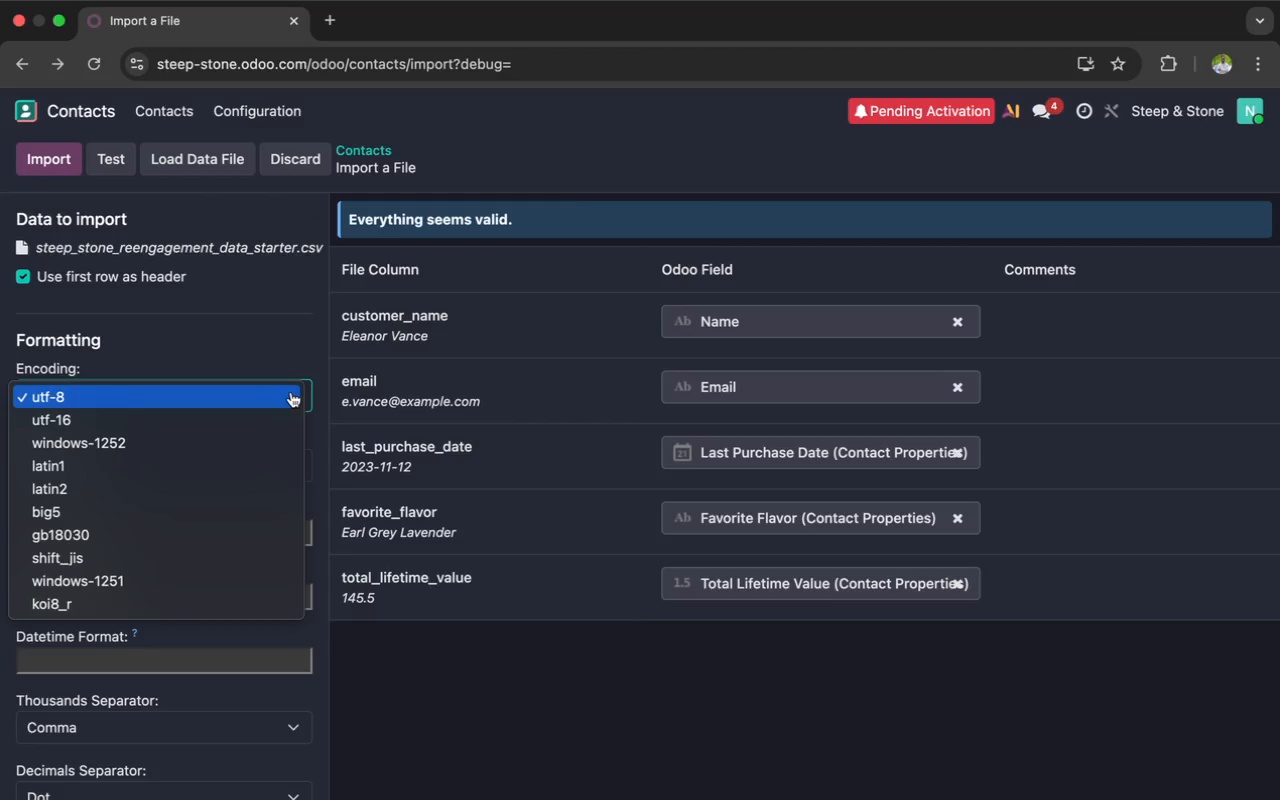 
left_click([291, 392])
 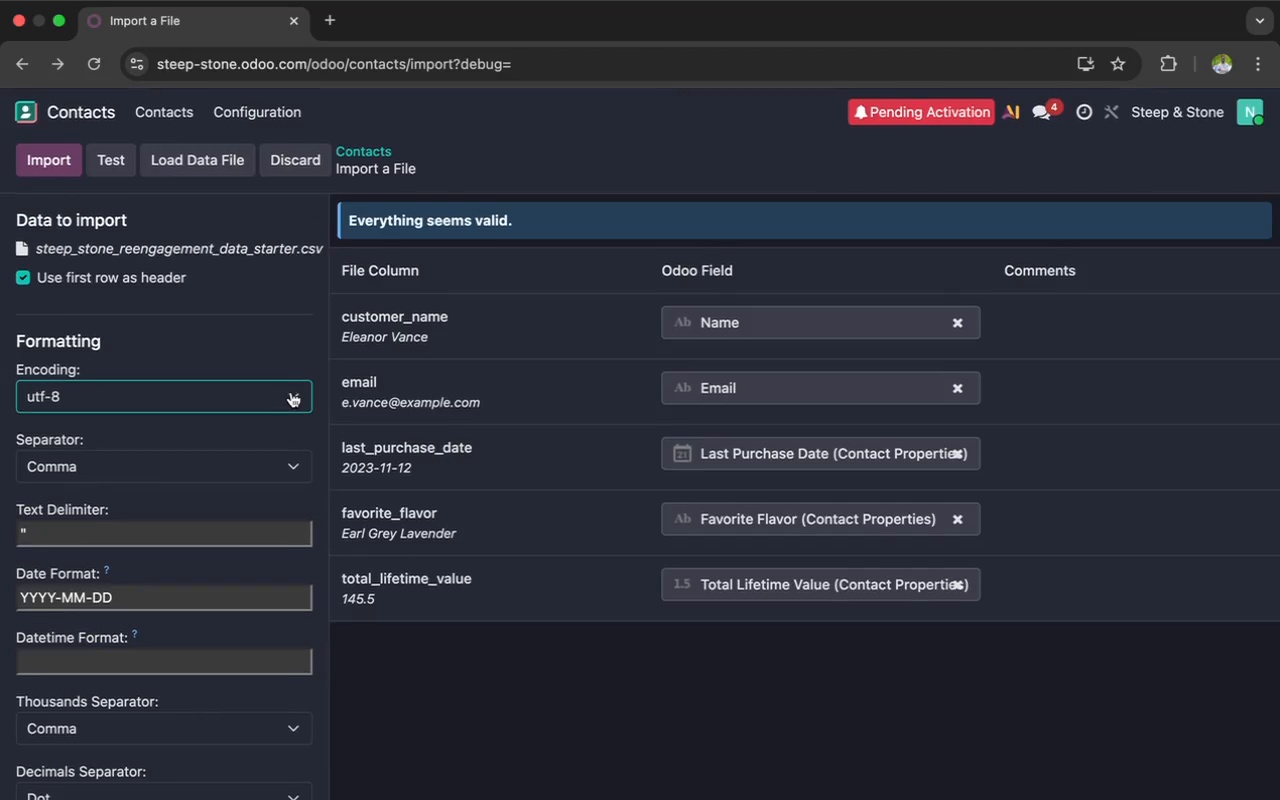 
scroll: coordinate [291, 392], scroll_direction: up, amount: 41.0
 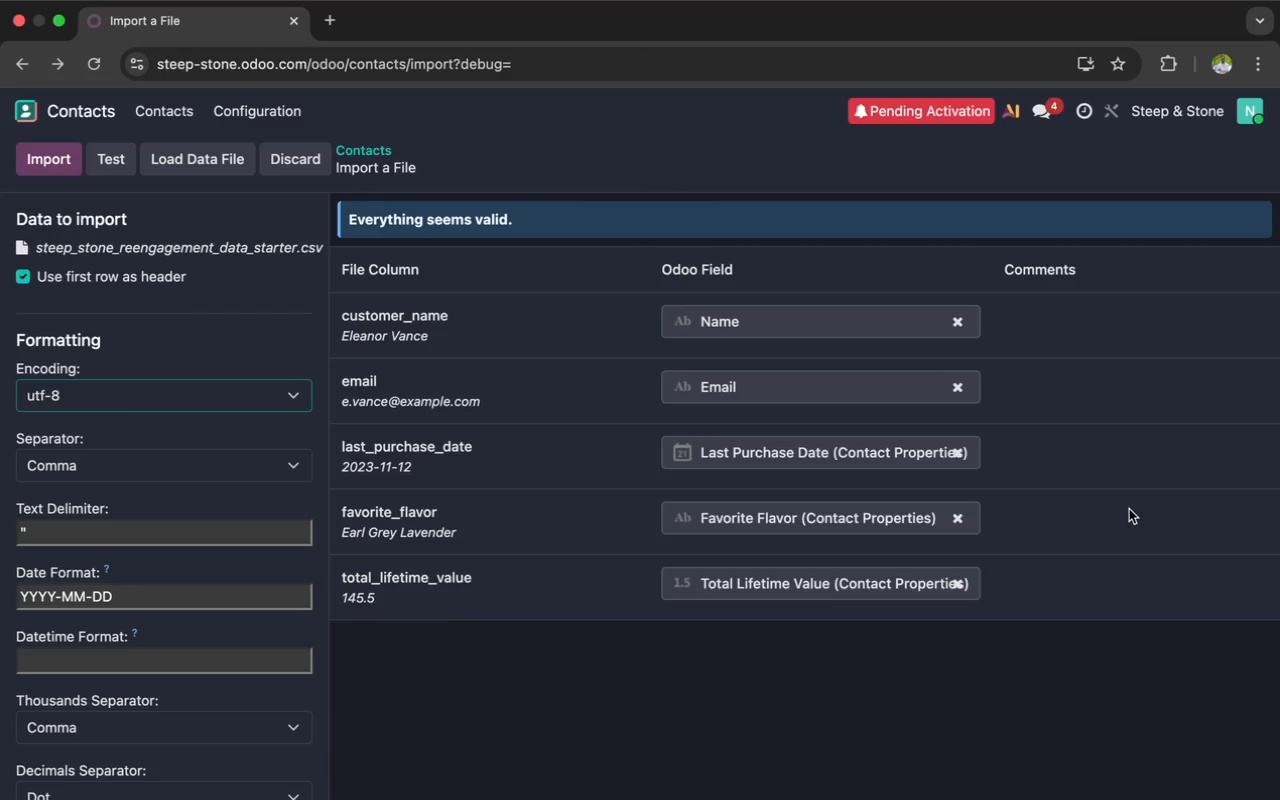 
wait(34.45)
 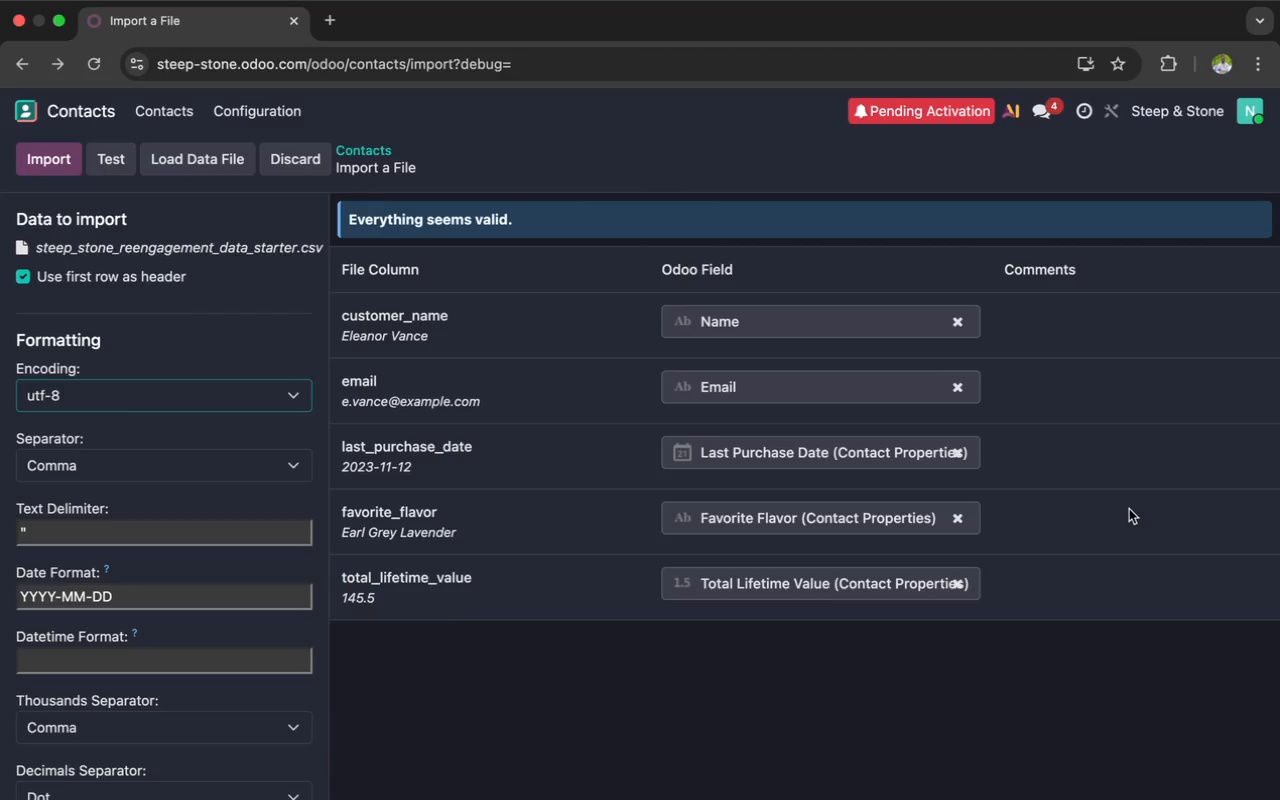 
left_click([59, 174])
 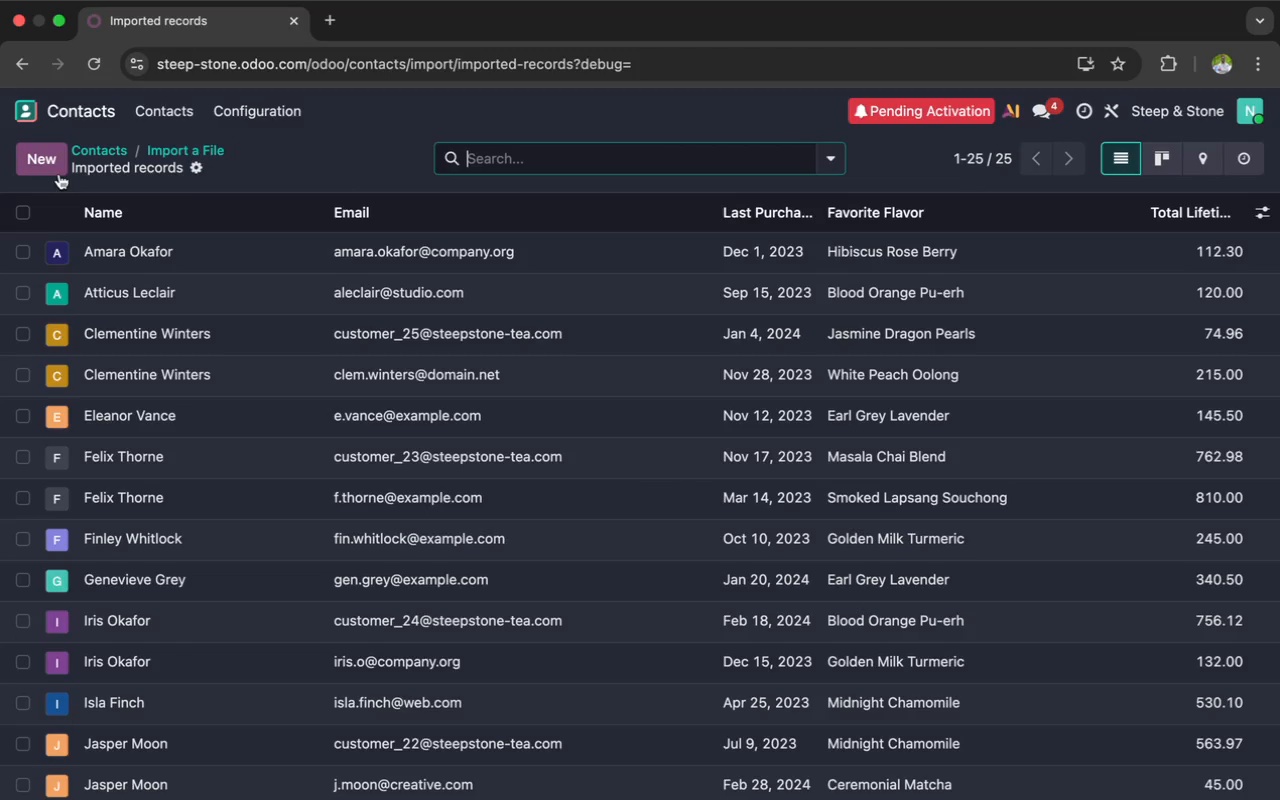 
wait(48.23)
 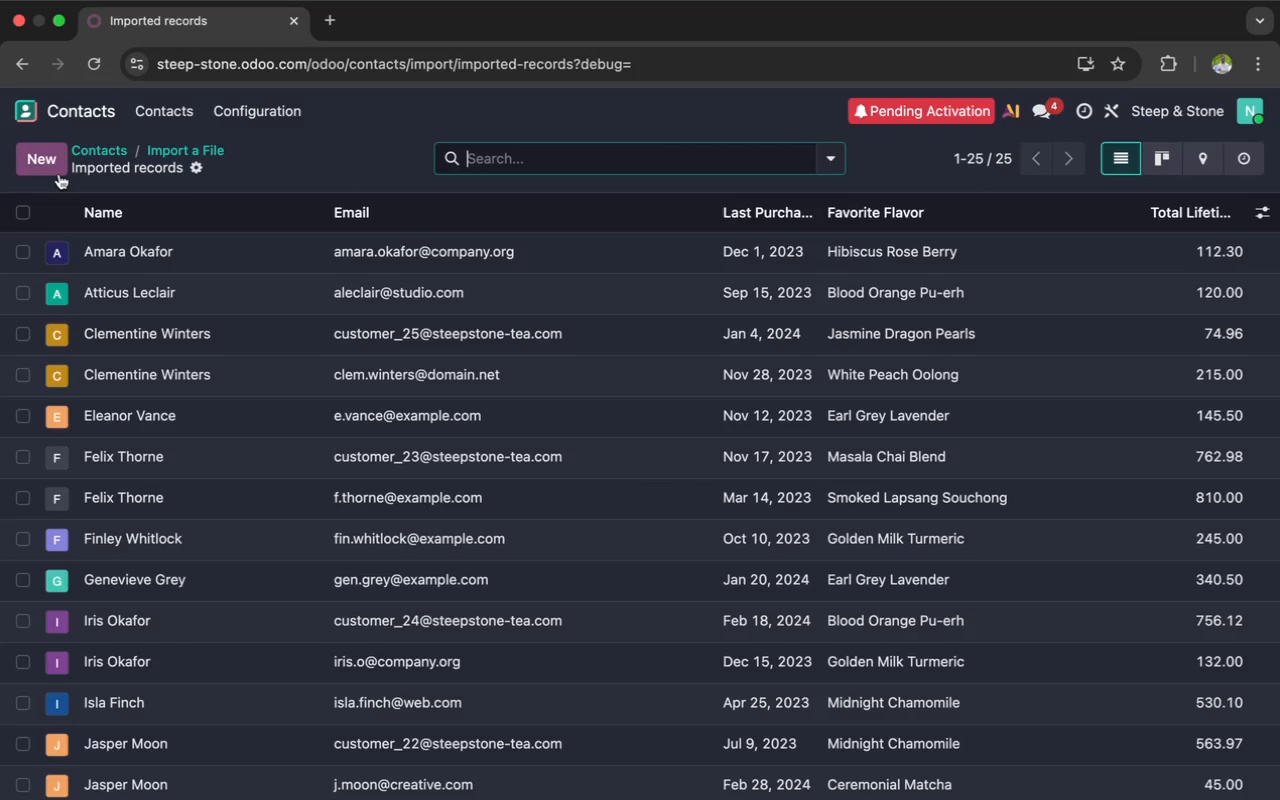 
left_click([45, 102])
 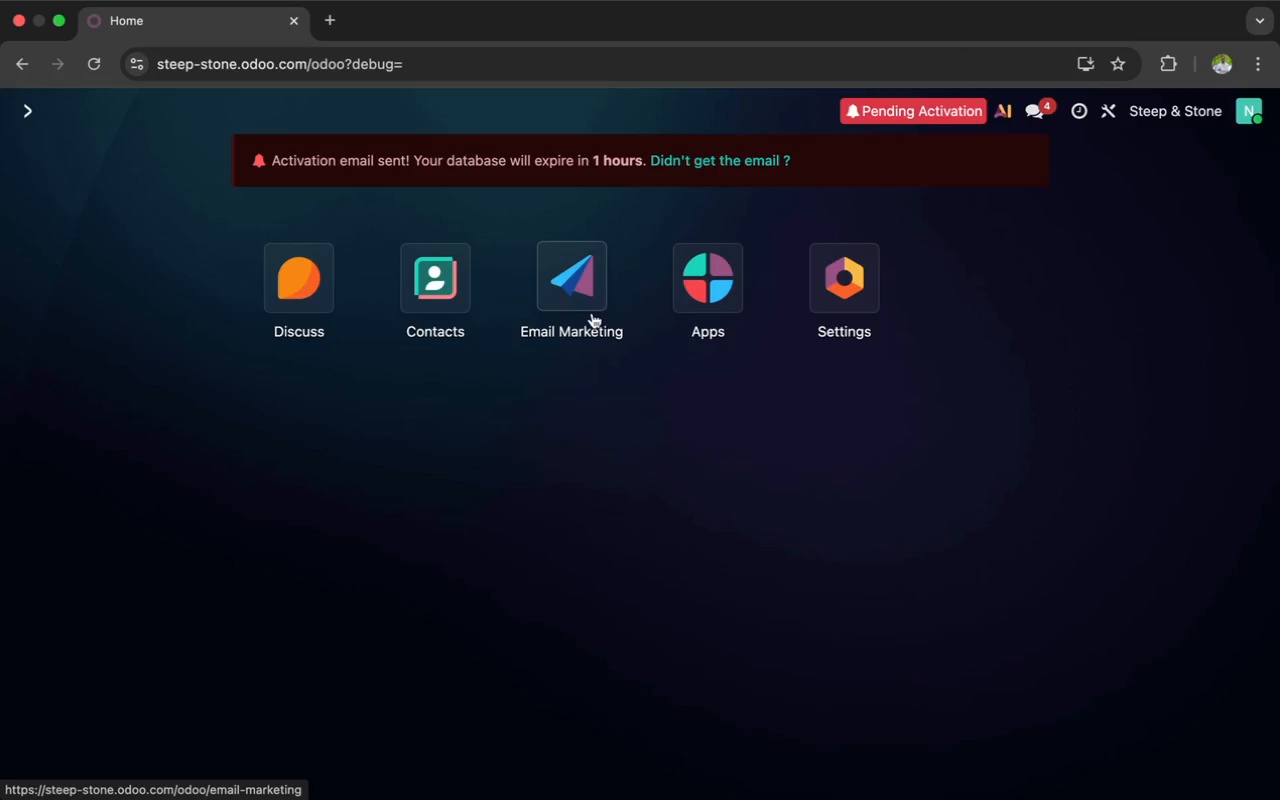 
left_click([589, 315])
 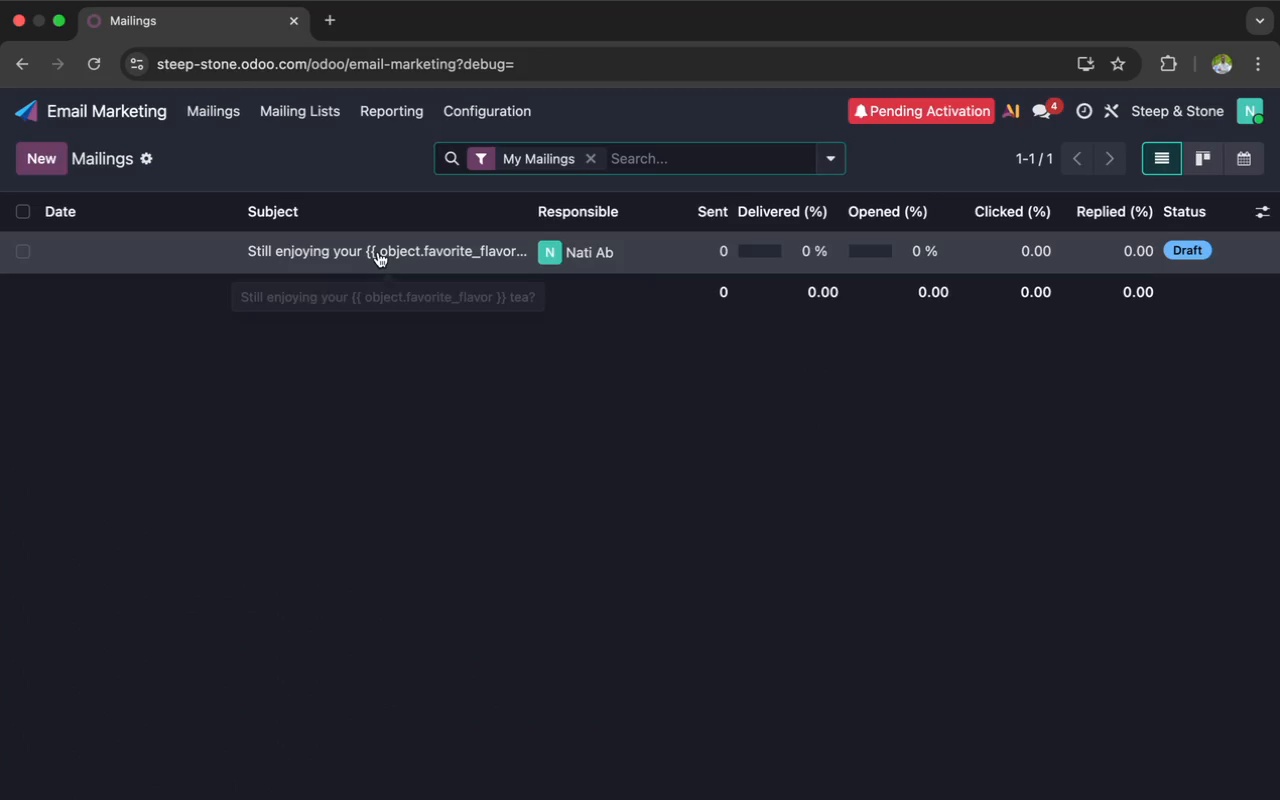 
left_click([376, 252])
 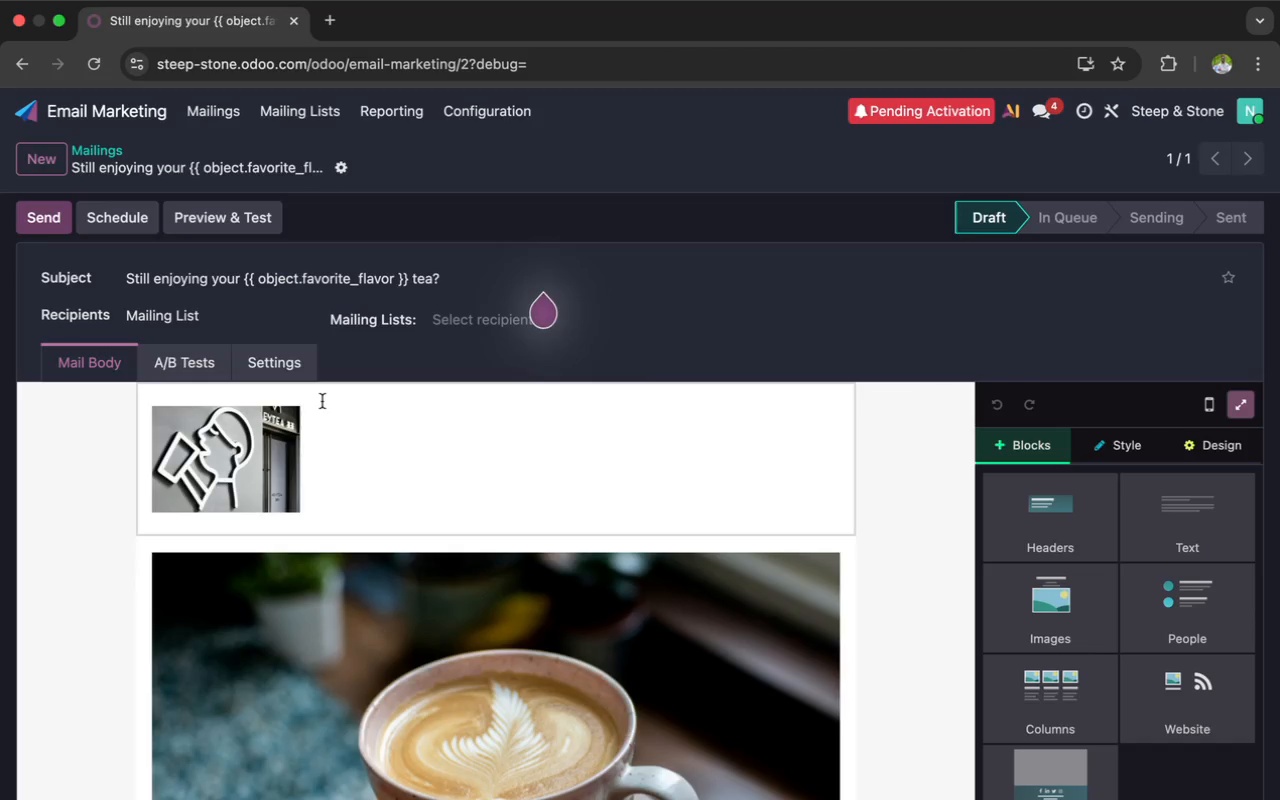 
wait(9.34)
 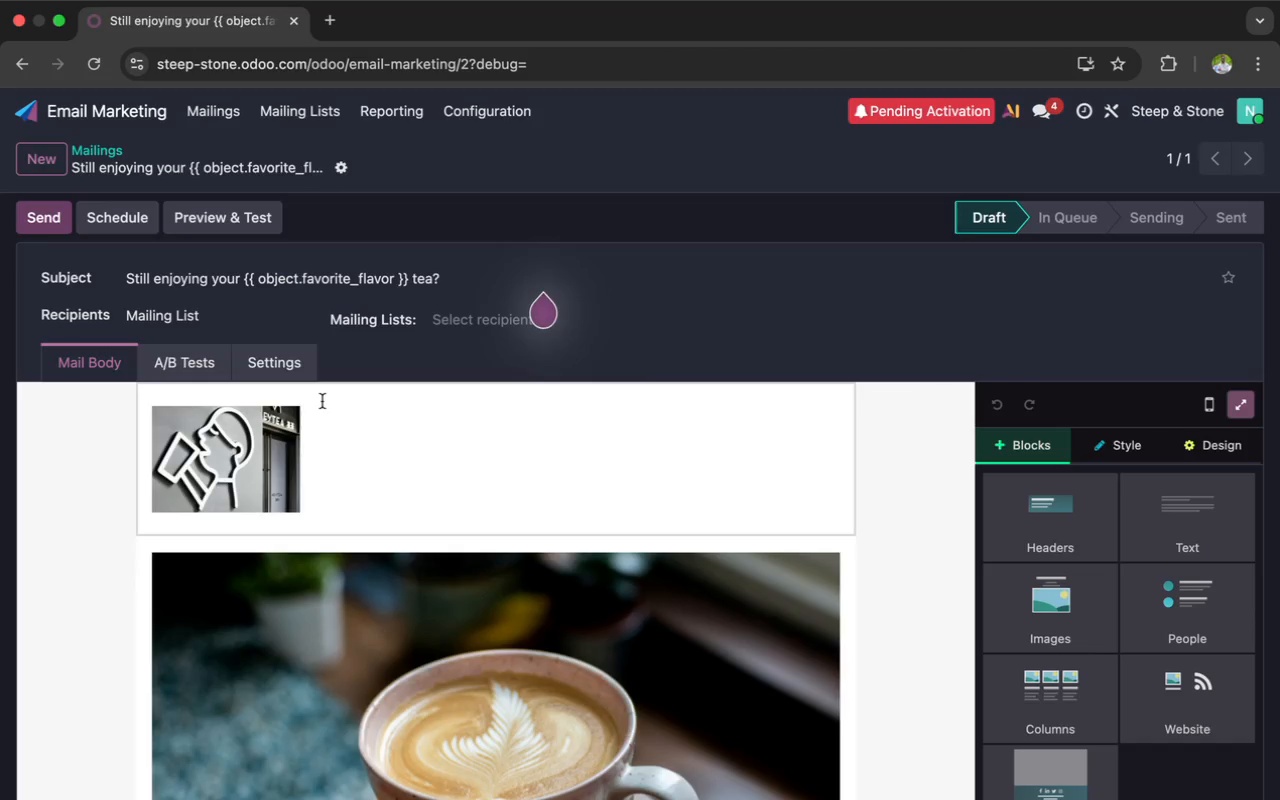 
left_click([203, 209])
 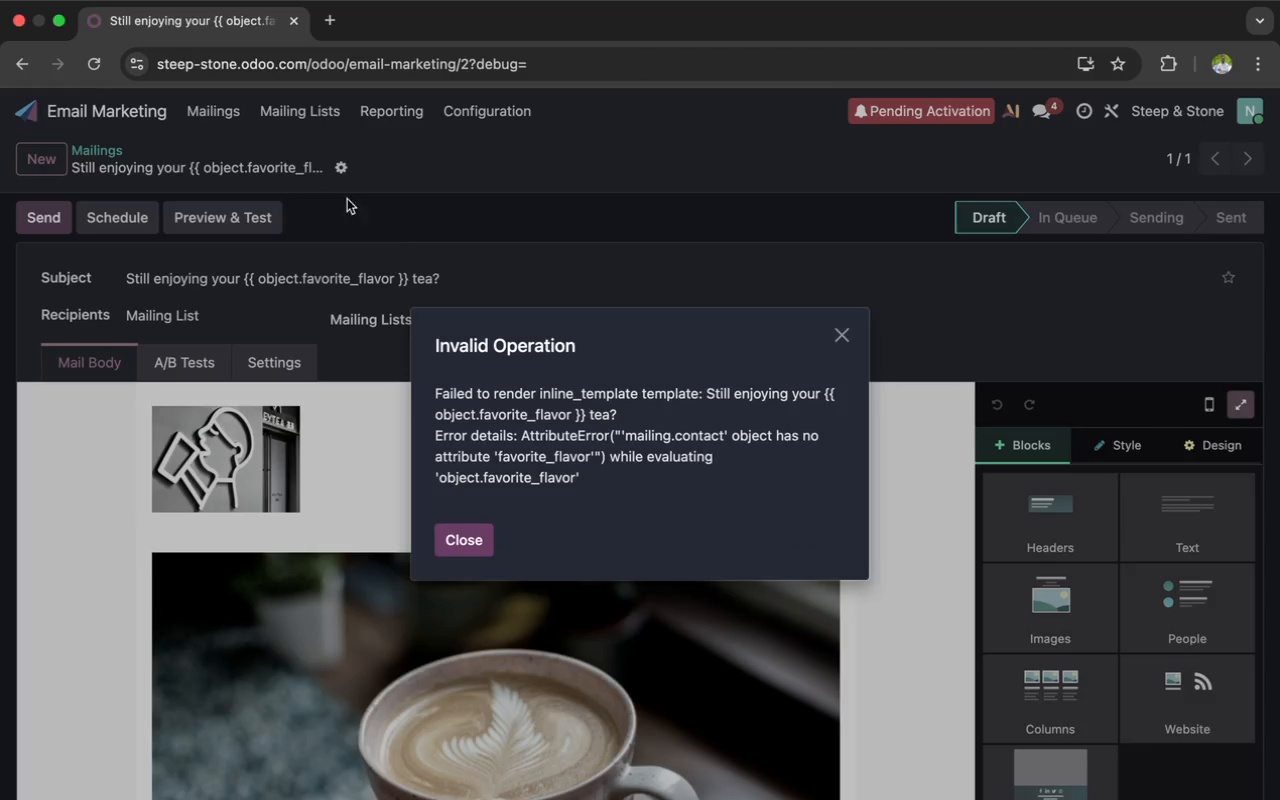 
wait(5.81)
 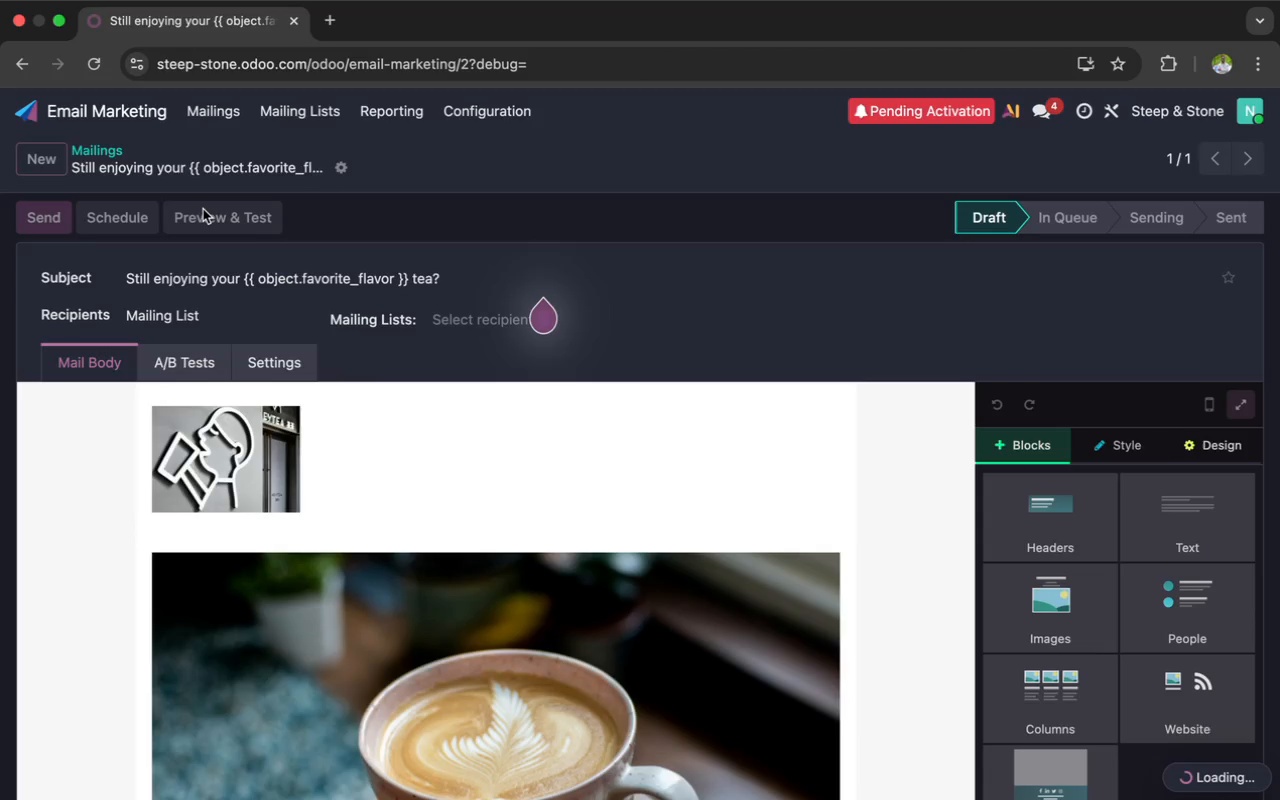 
left_click([471, 544])
 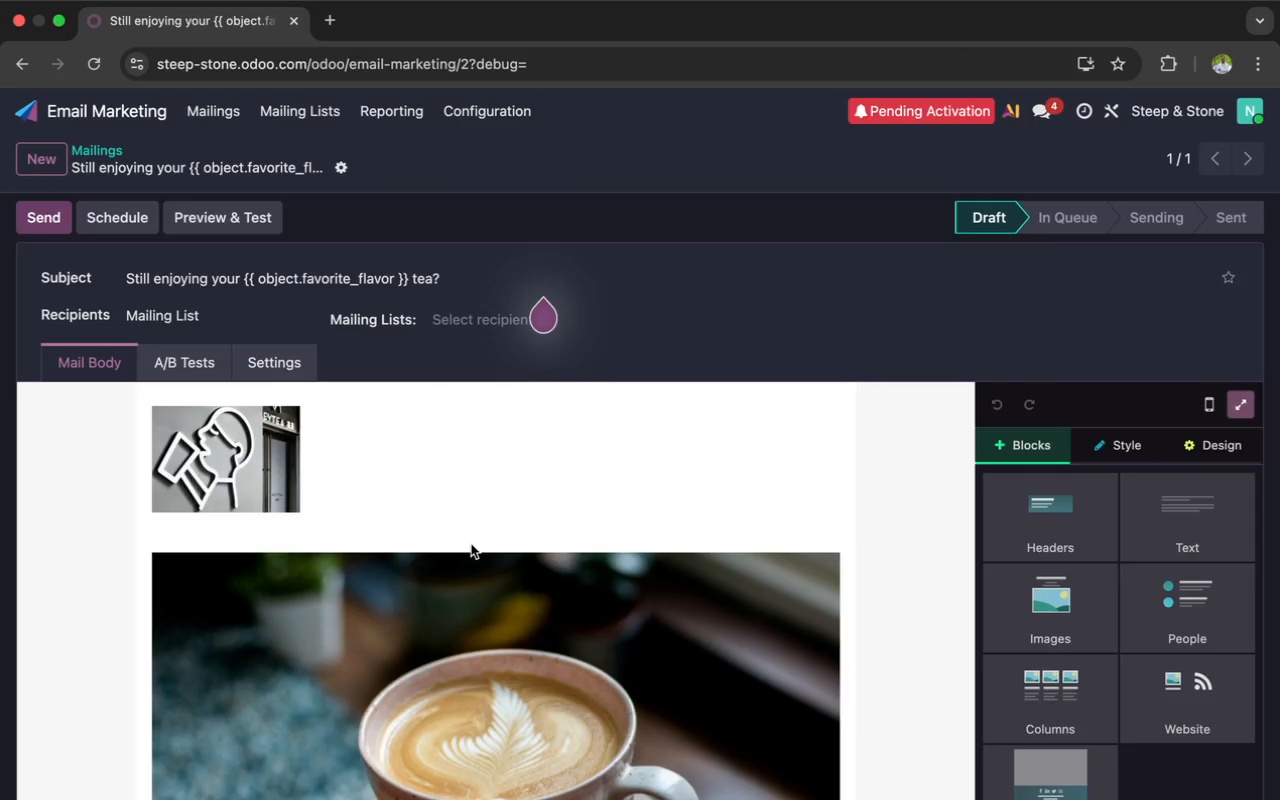 
scroll: coordinate [471, 543], scroll_direction: down, amount: 42.0
 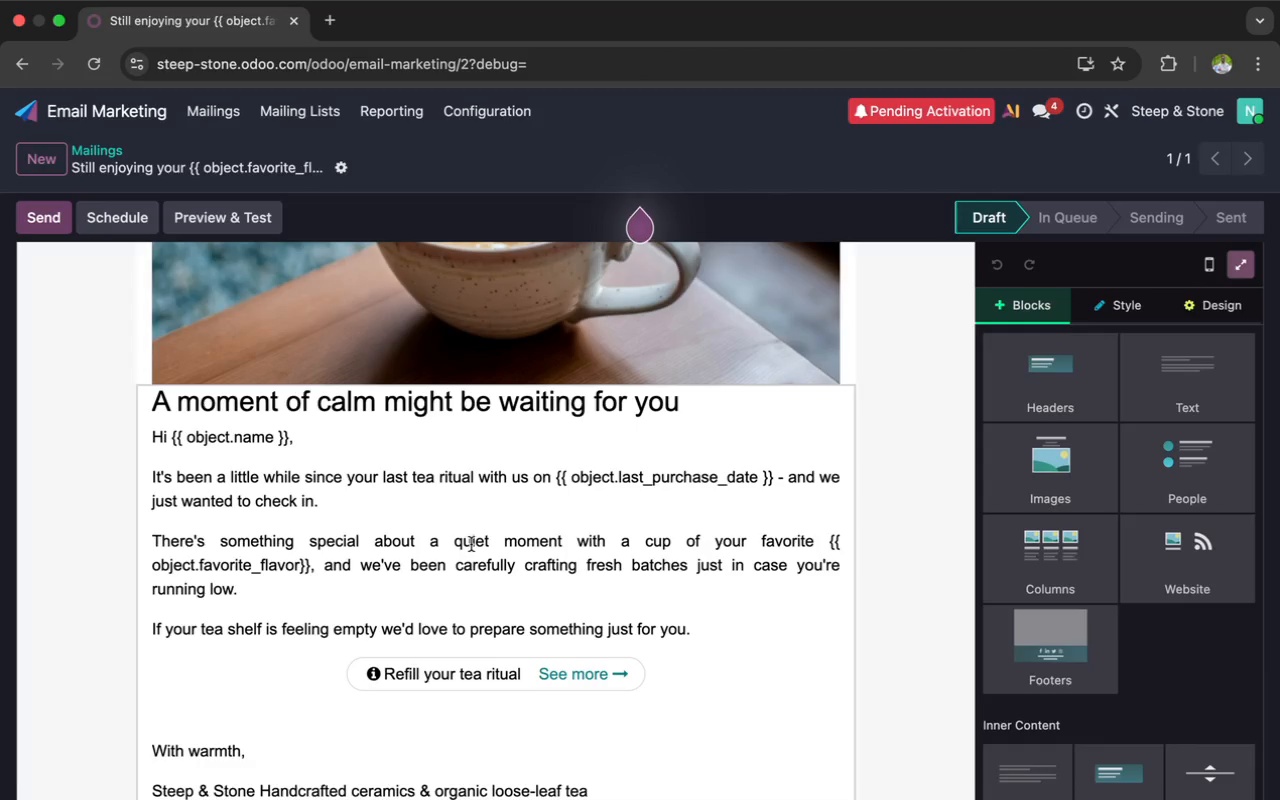 
wait(5.07)
 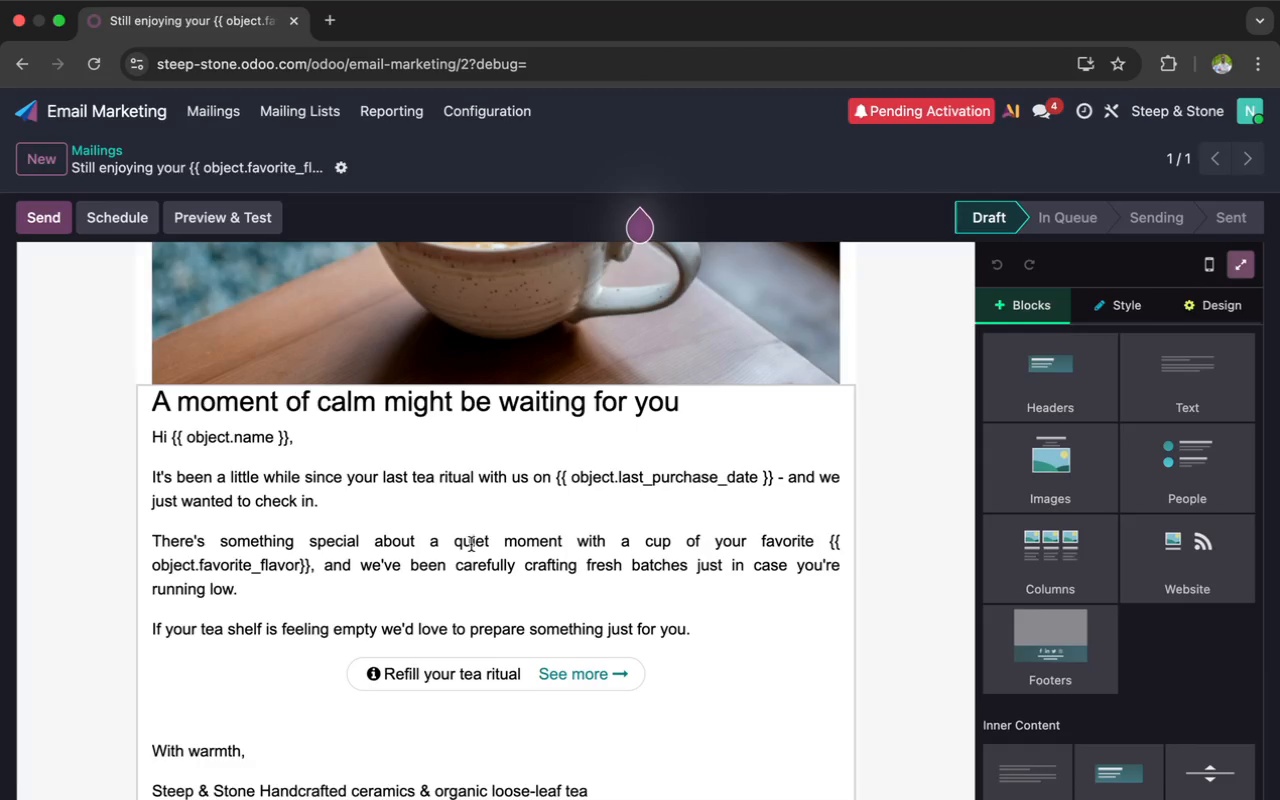 
scroll: coordinate [423, 493], scroll_direction: up, amount: 102.0
 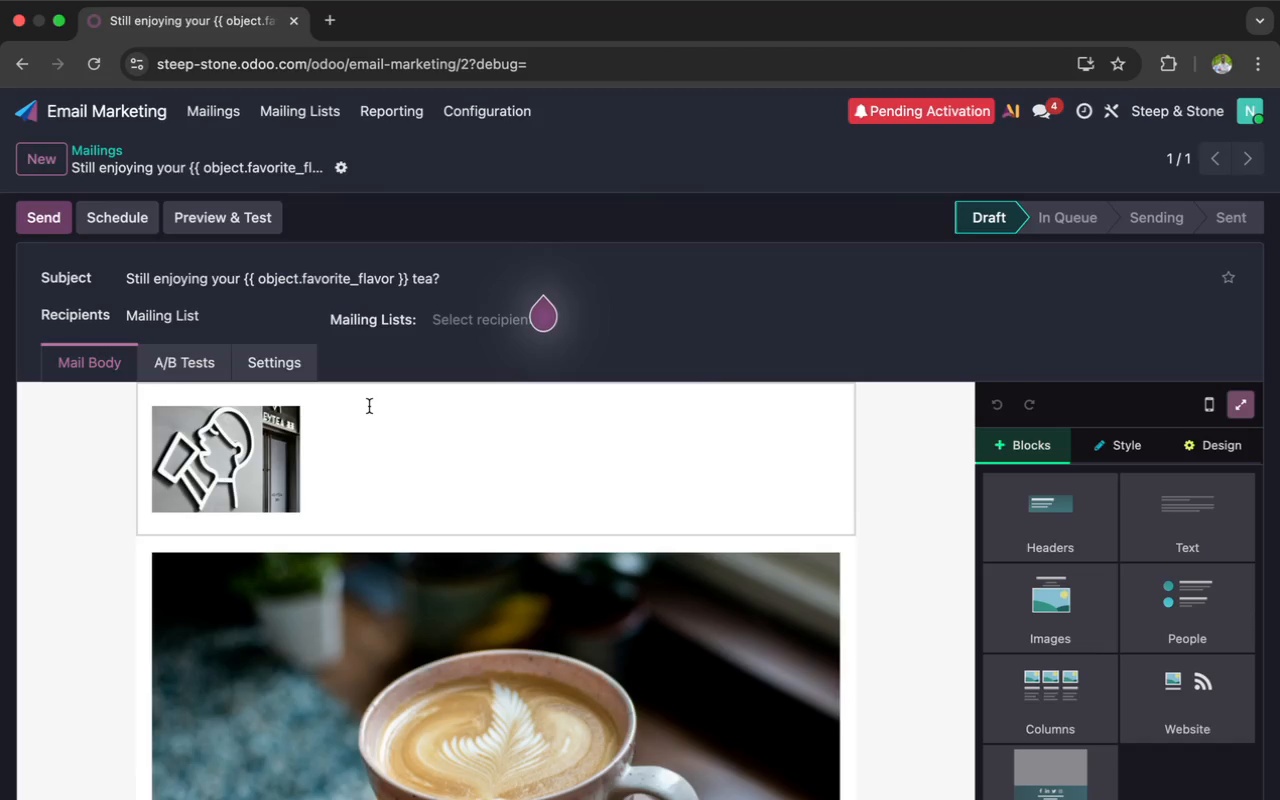 
wait(17.28)
 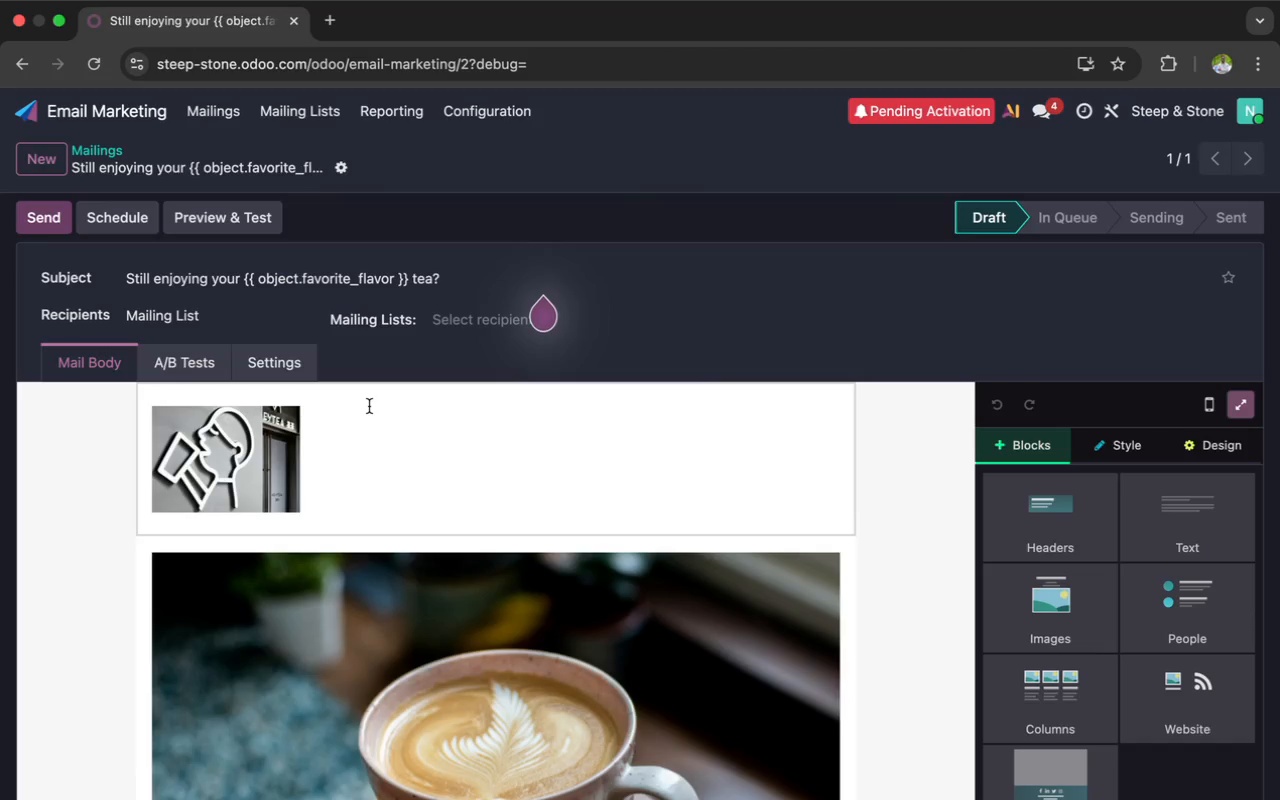 
scroll: coordinate [369, 406], scroll_direction: up, amount: 4.0
 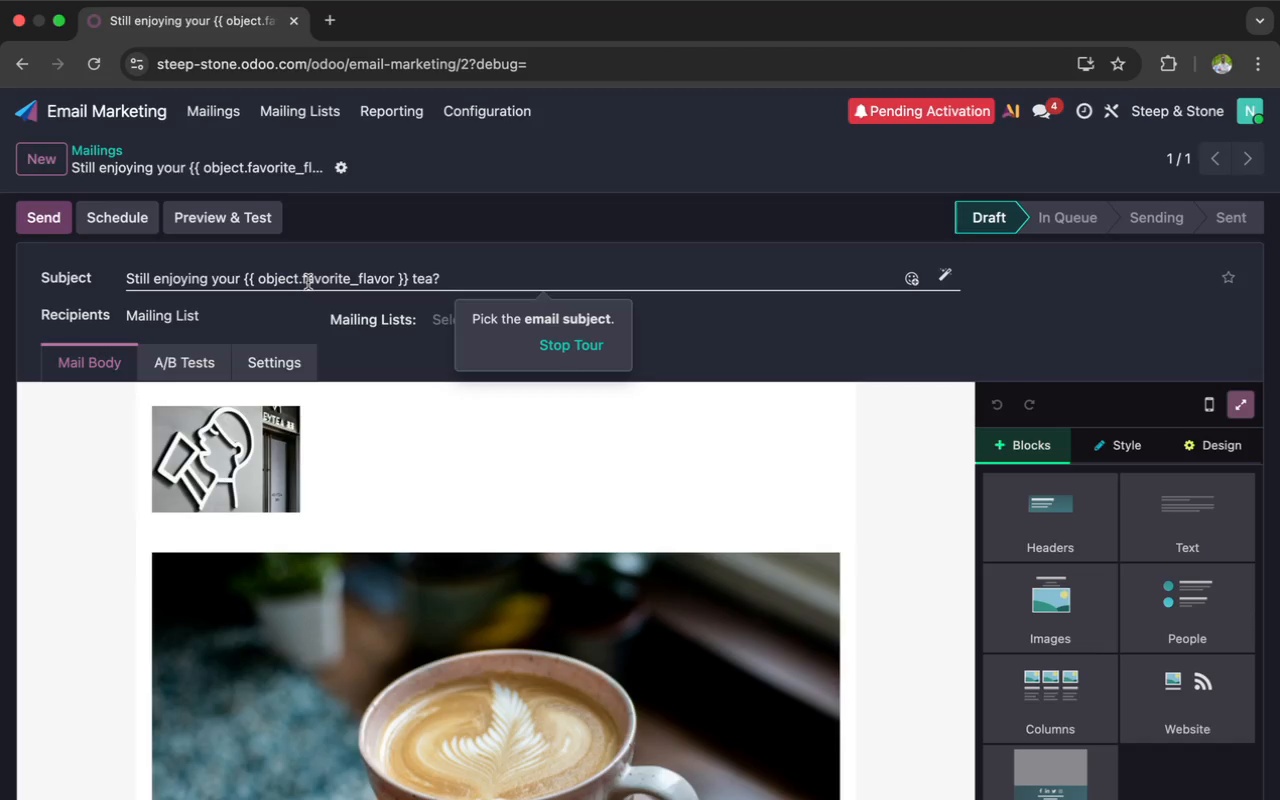 
wait(11.85)
 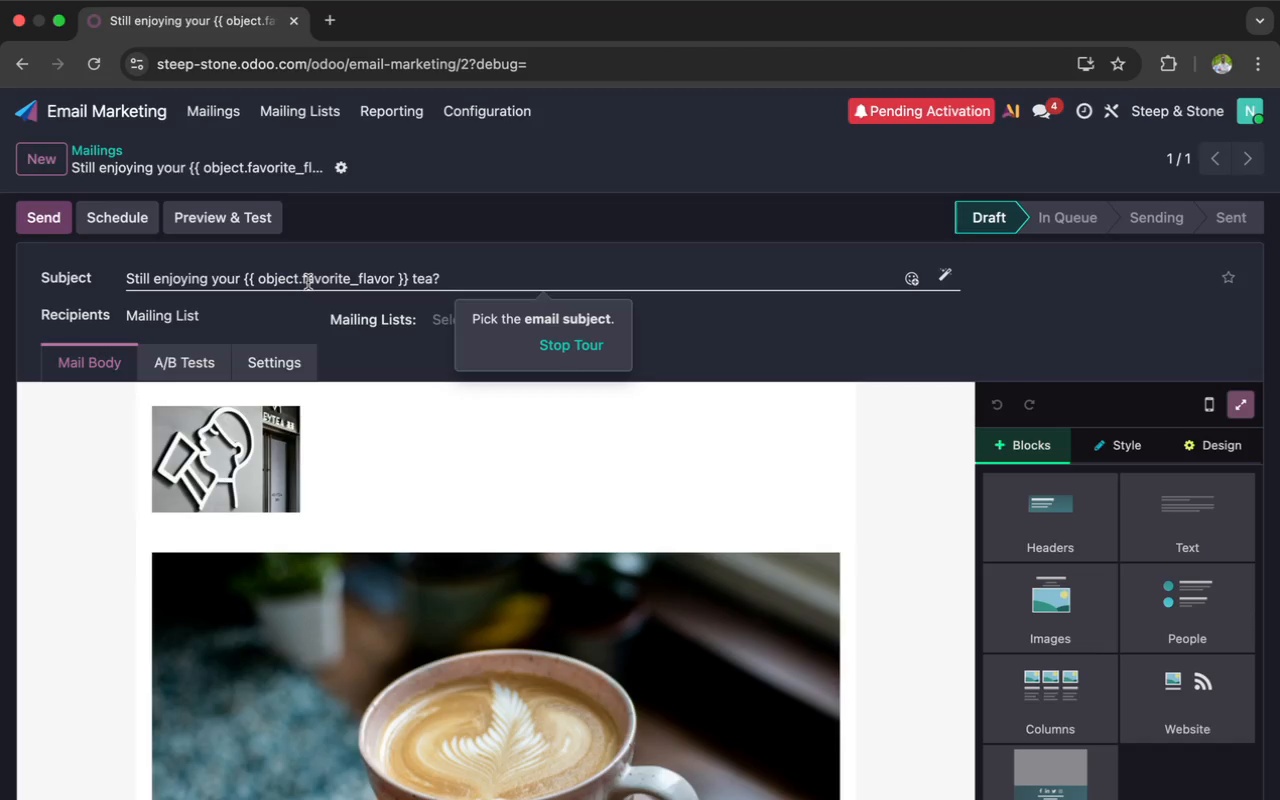 
left_click([302, 279])
 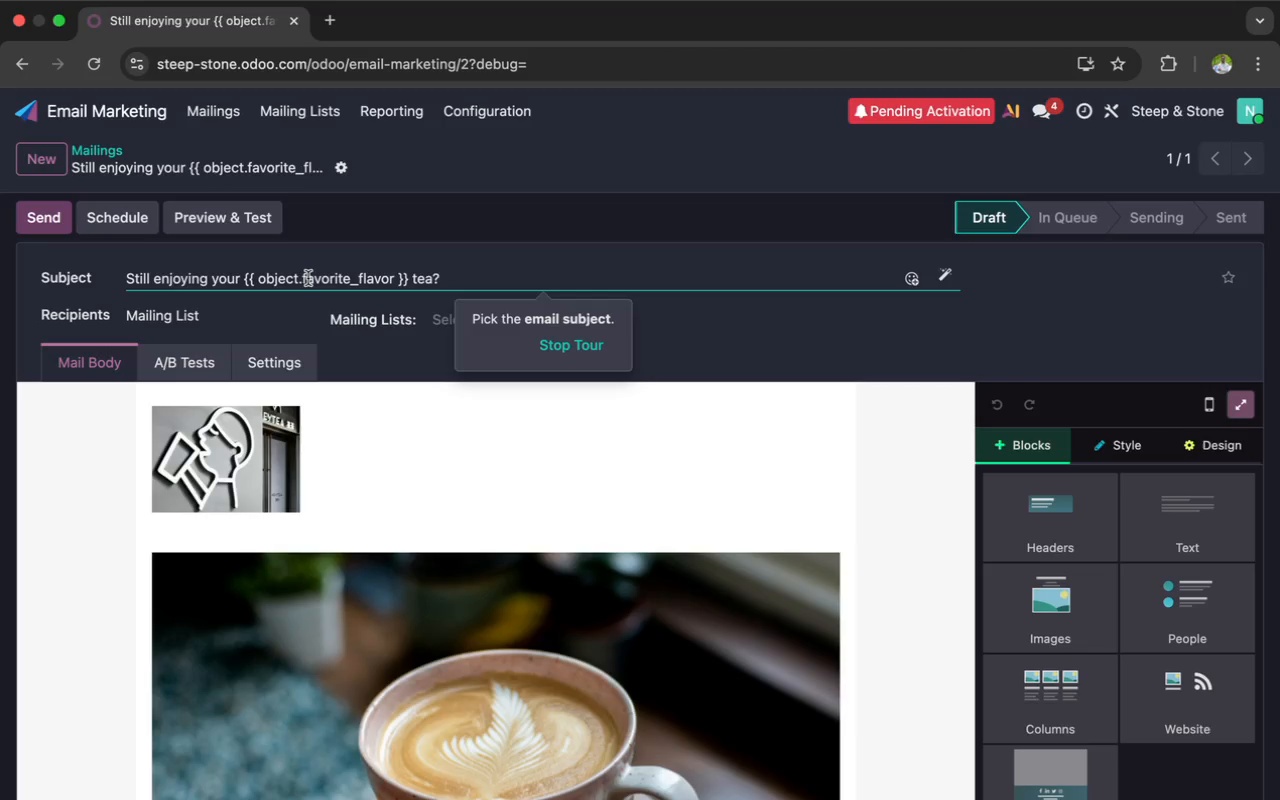 
key(X)
 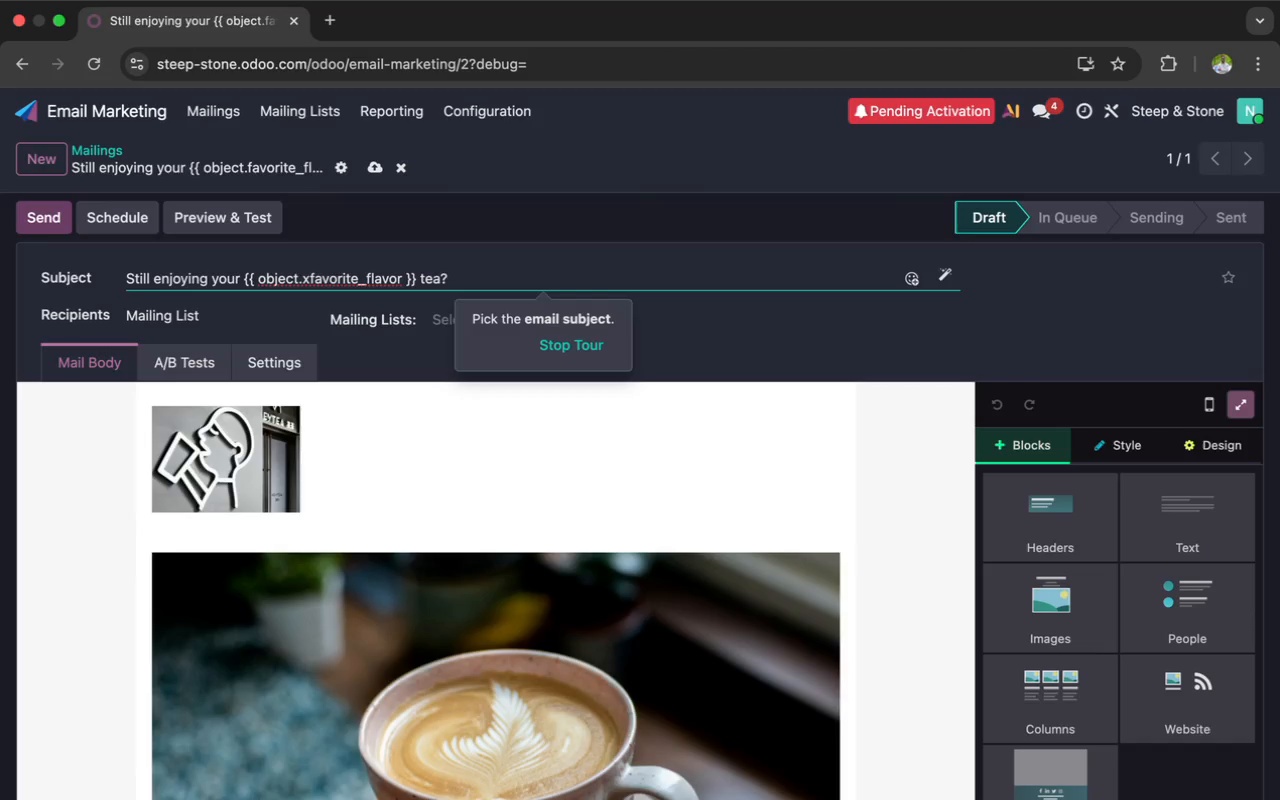 
key(Shift+Minus)
 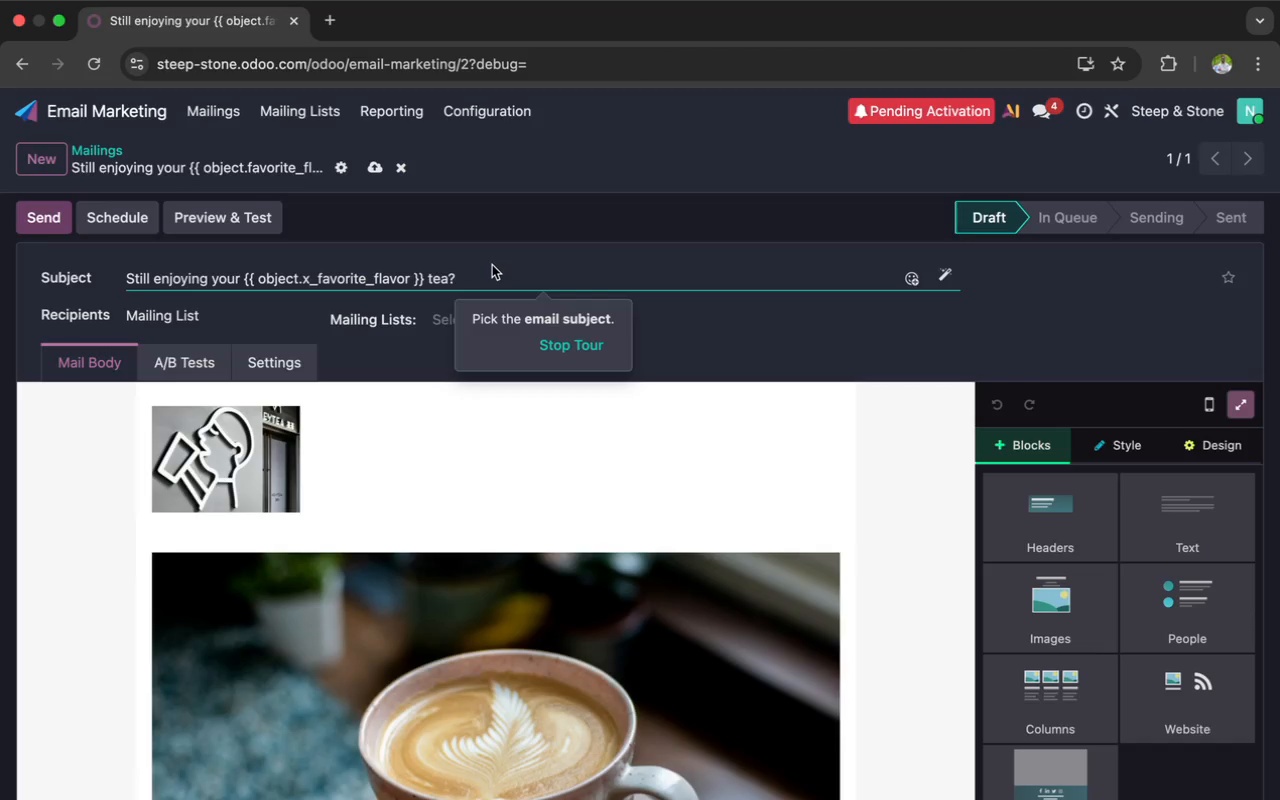 
wait(15.57)
 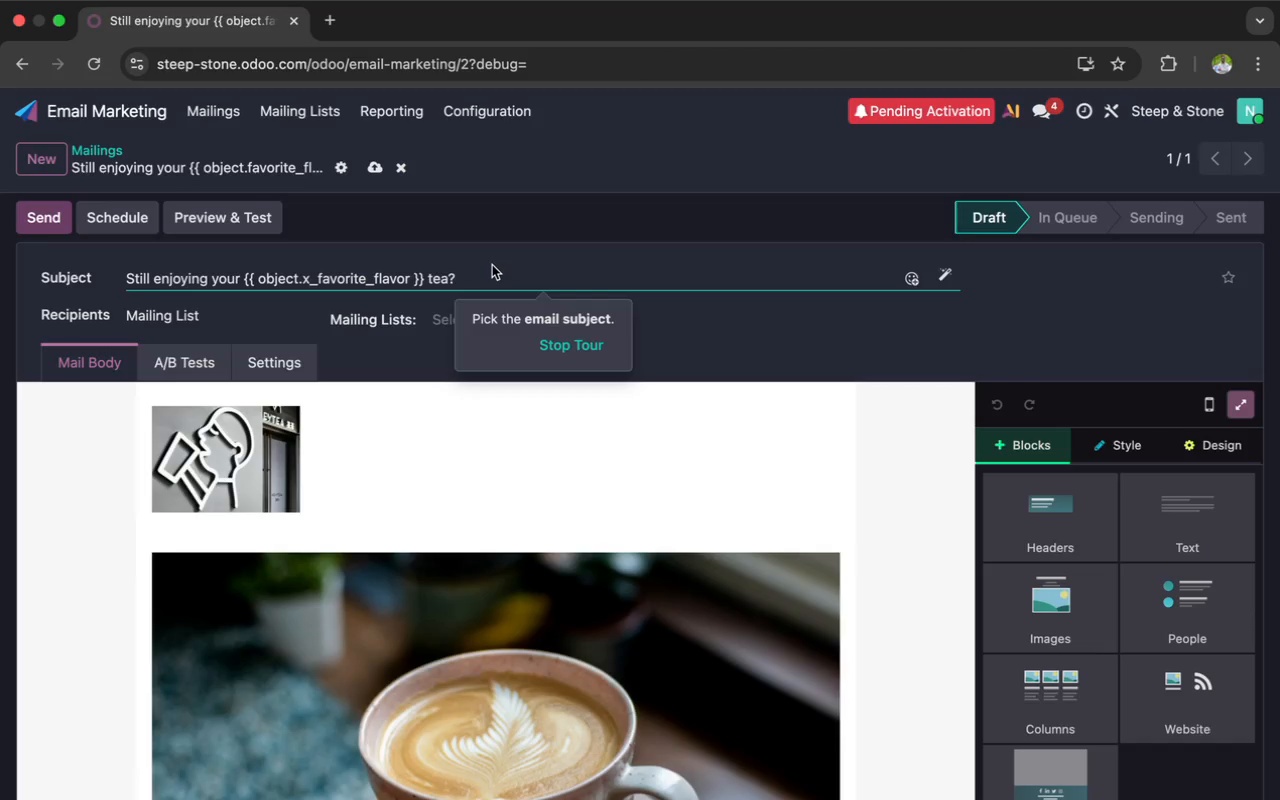 
scroll: coordinate [492, 265], scroll_direction: up, amount: 1.0